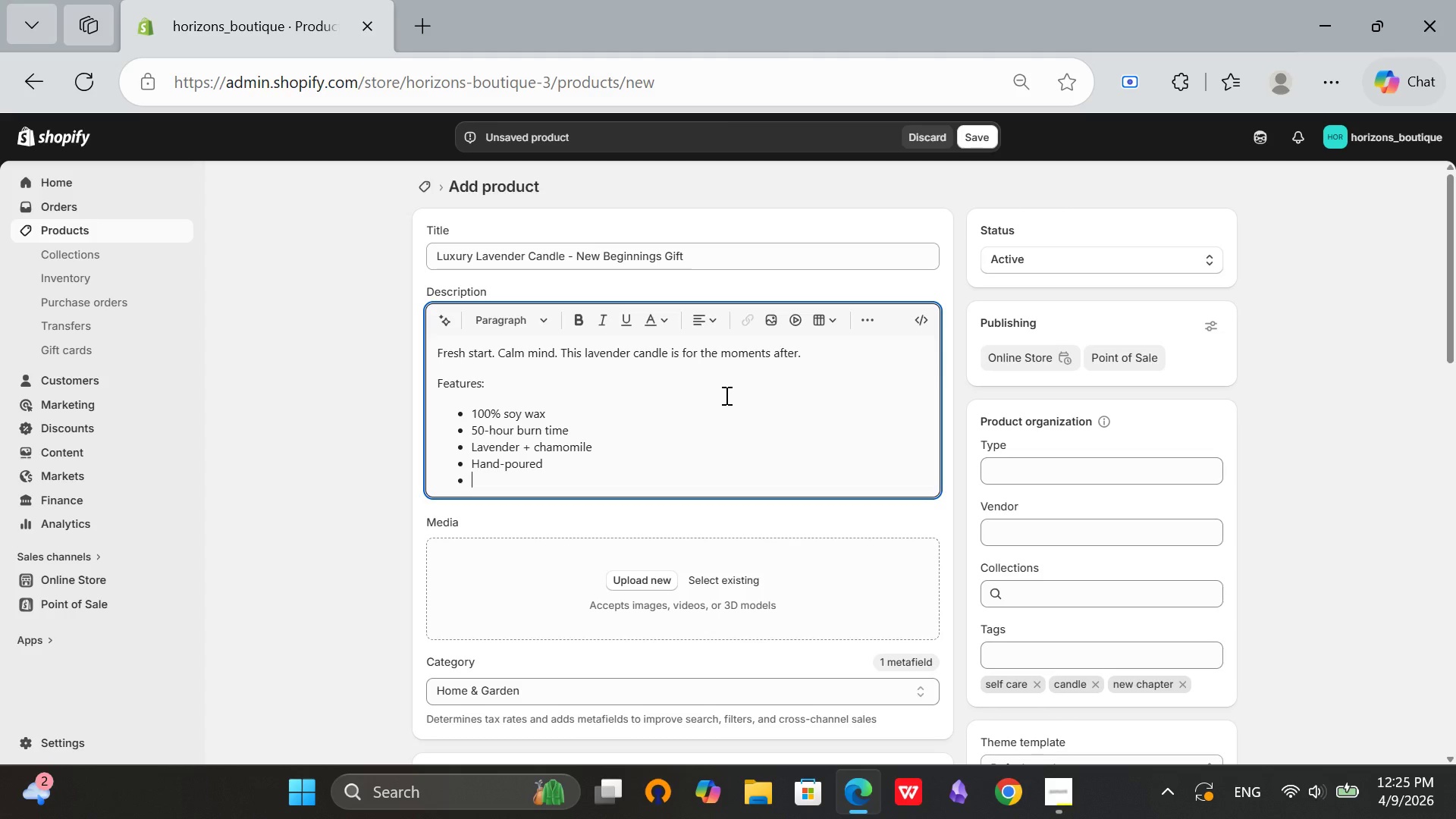 
key(Enter)
 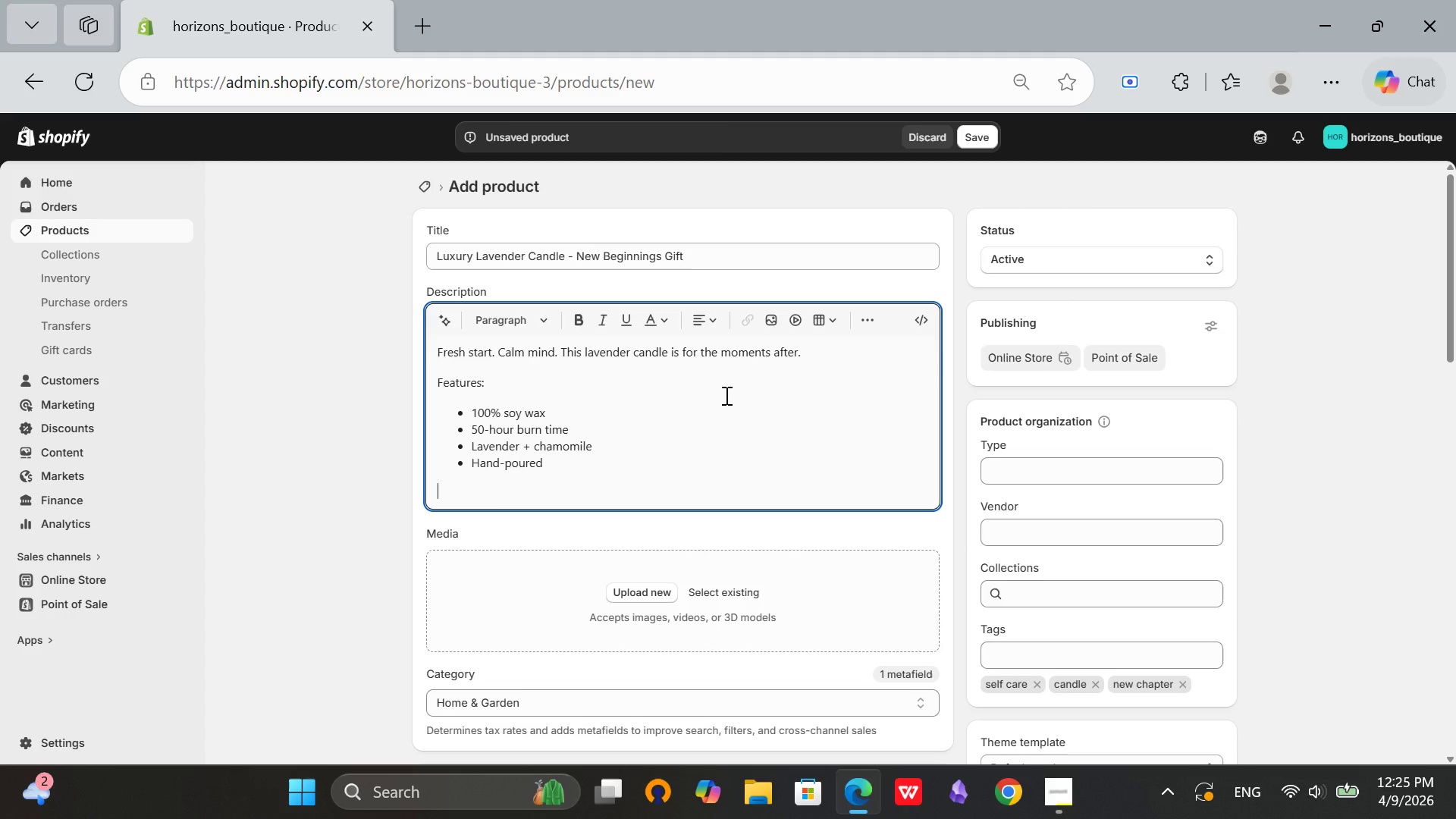 
type(Light it when you're ready to bea)
key(Backspace)
key(Backspace)
type(reath again.)
 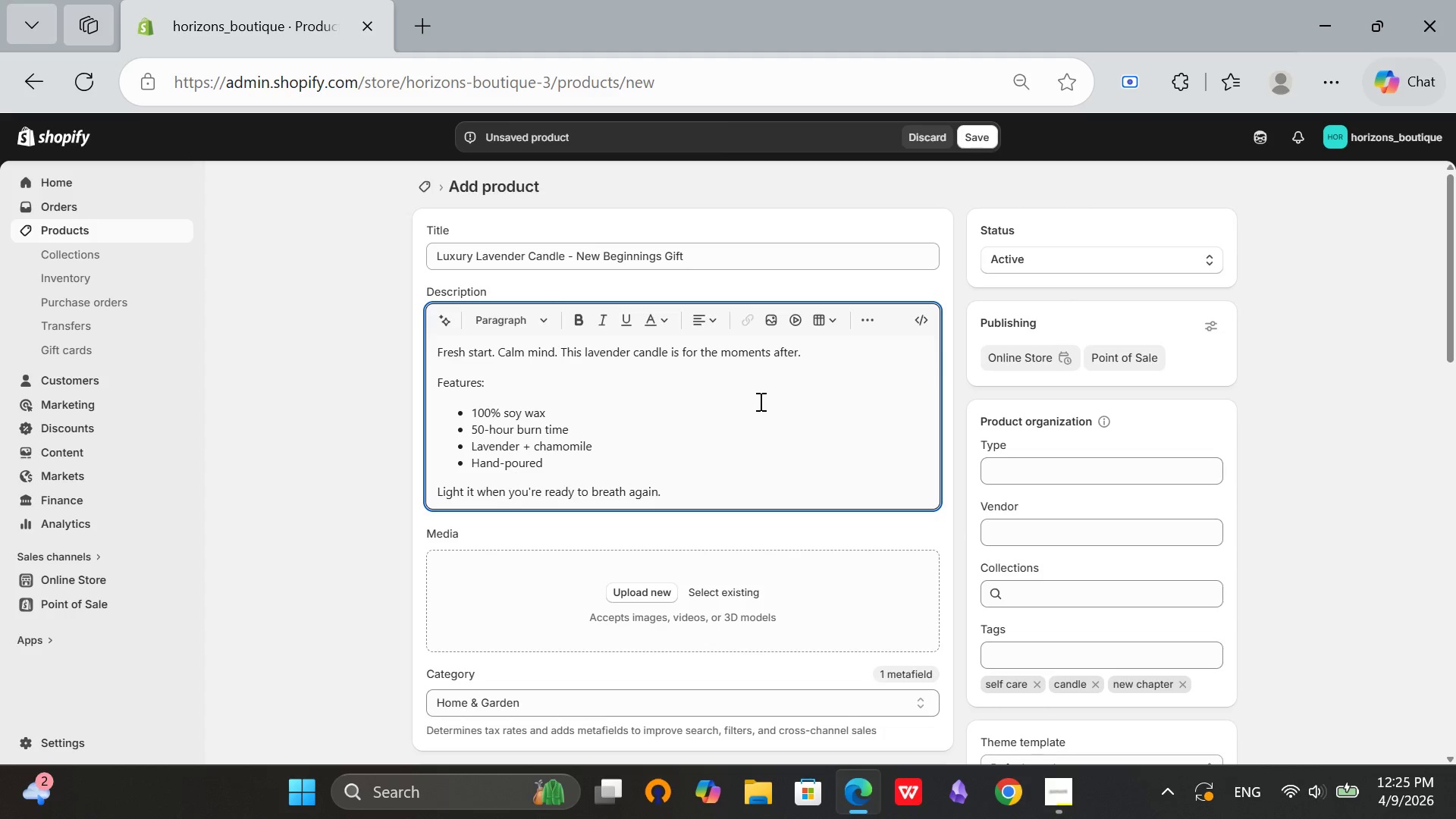 
wait(8.8)
 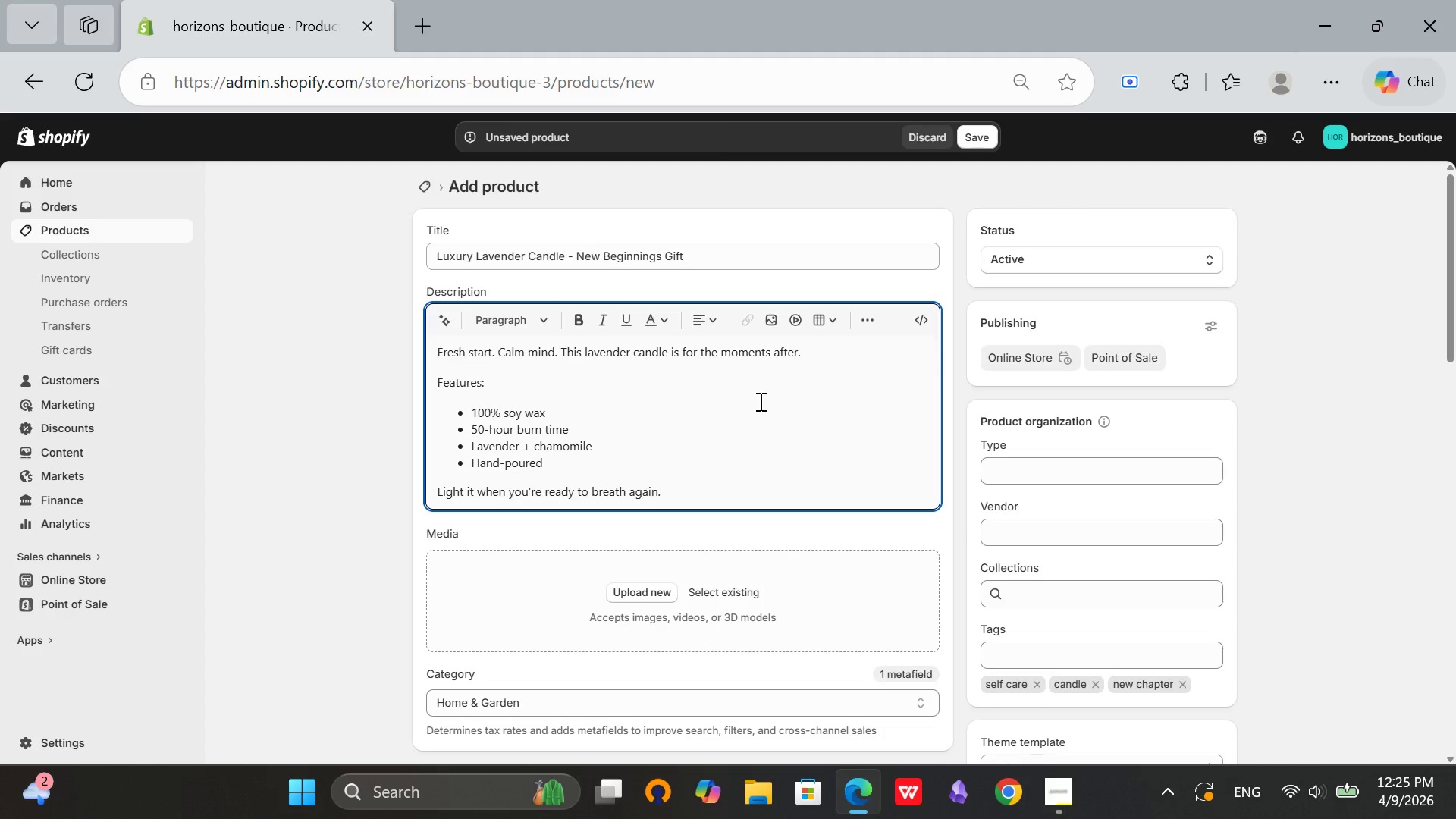 
left_click([418, 30])
 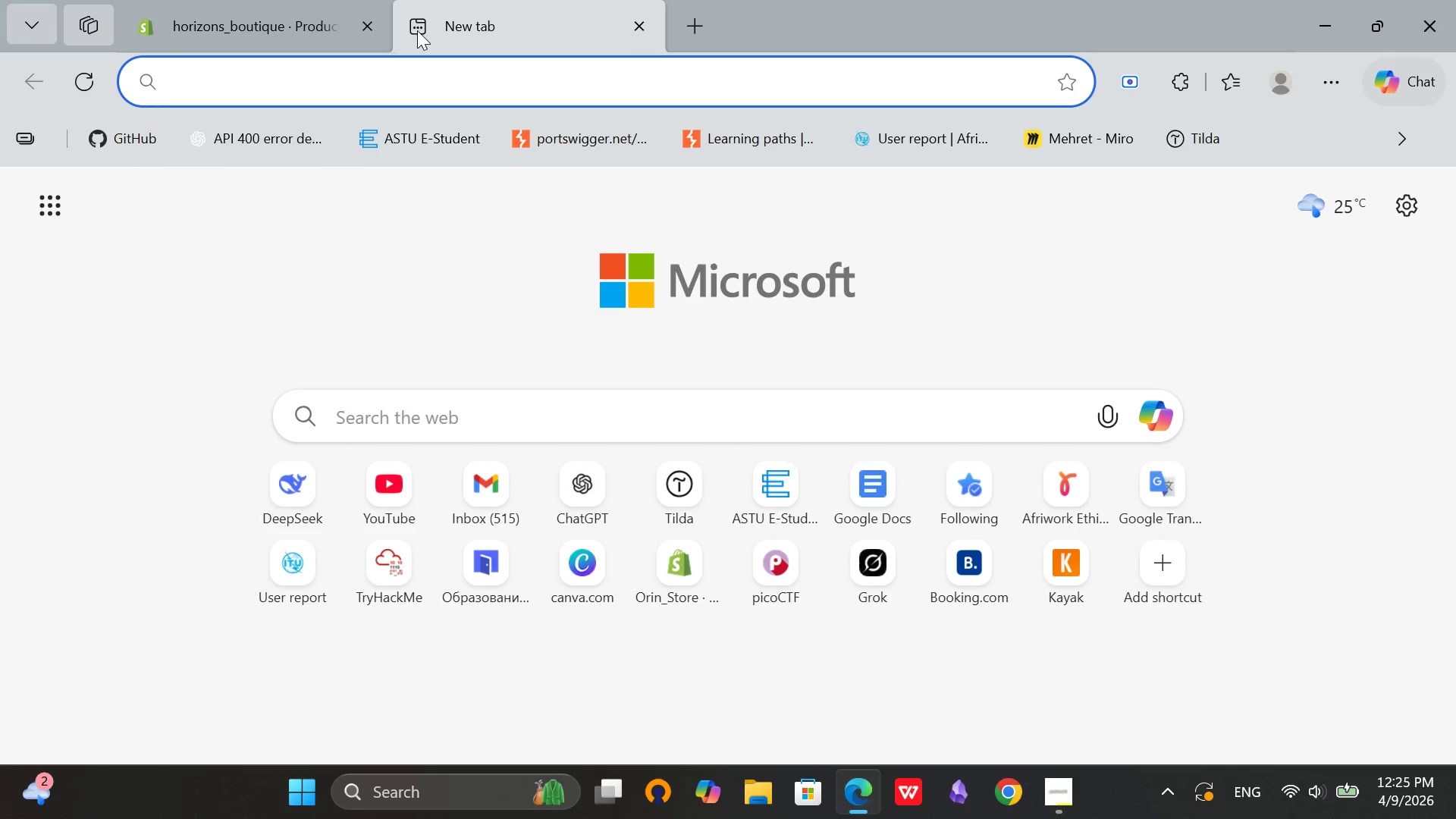 
type(luxury lavender candle)
 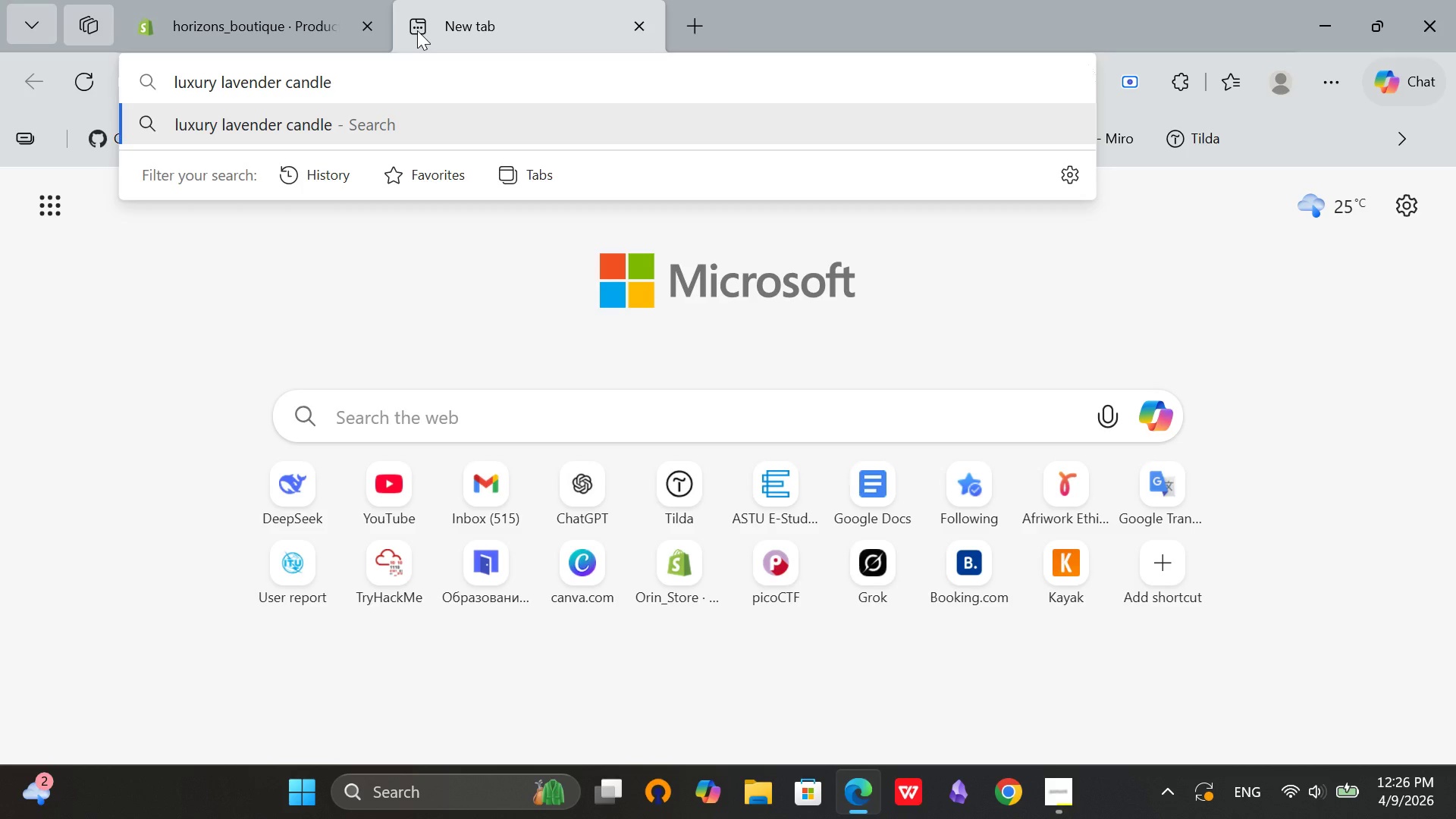 
key(Enter)
 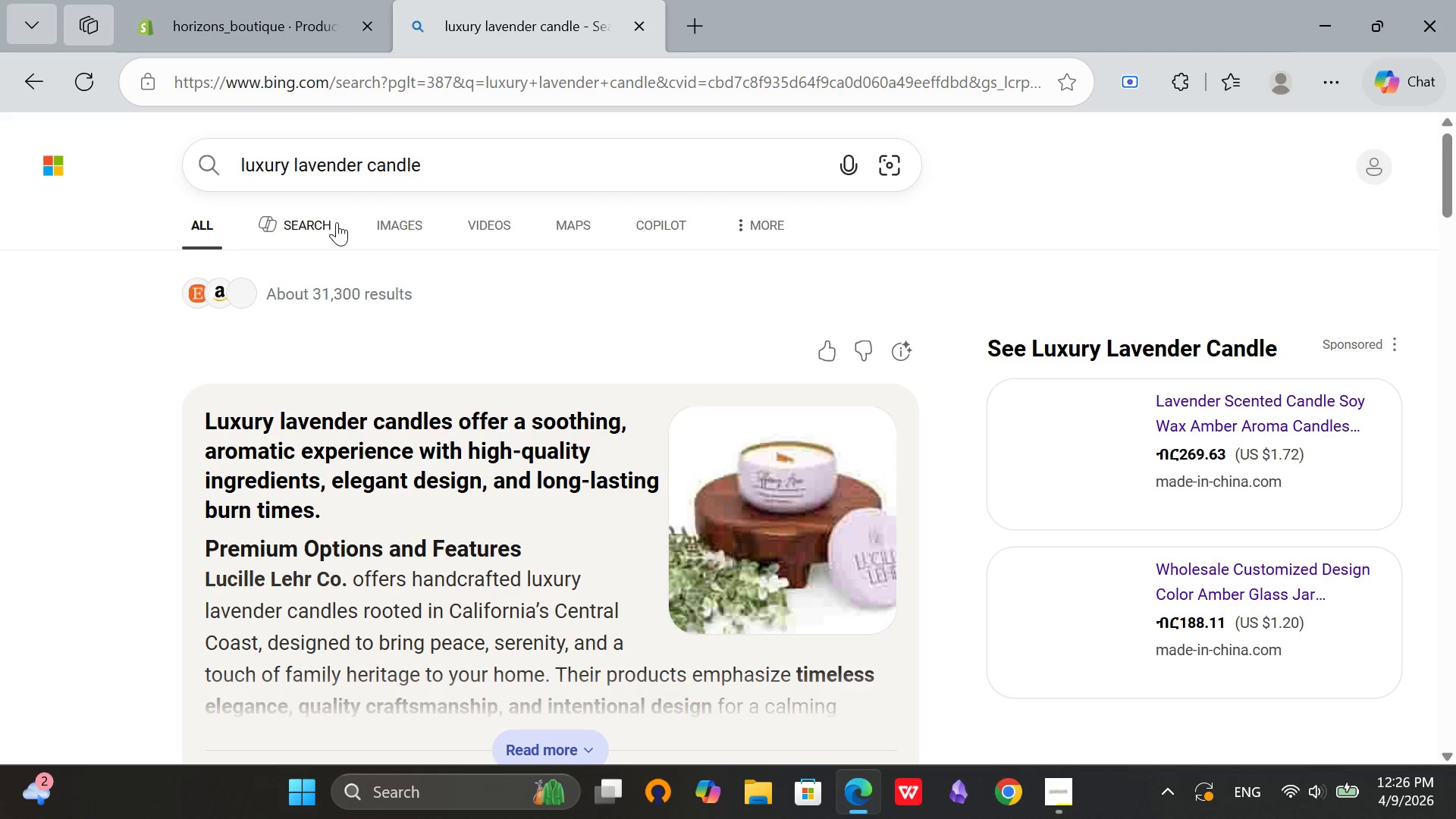 
left_click([394, 231])
 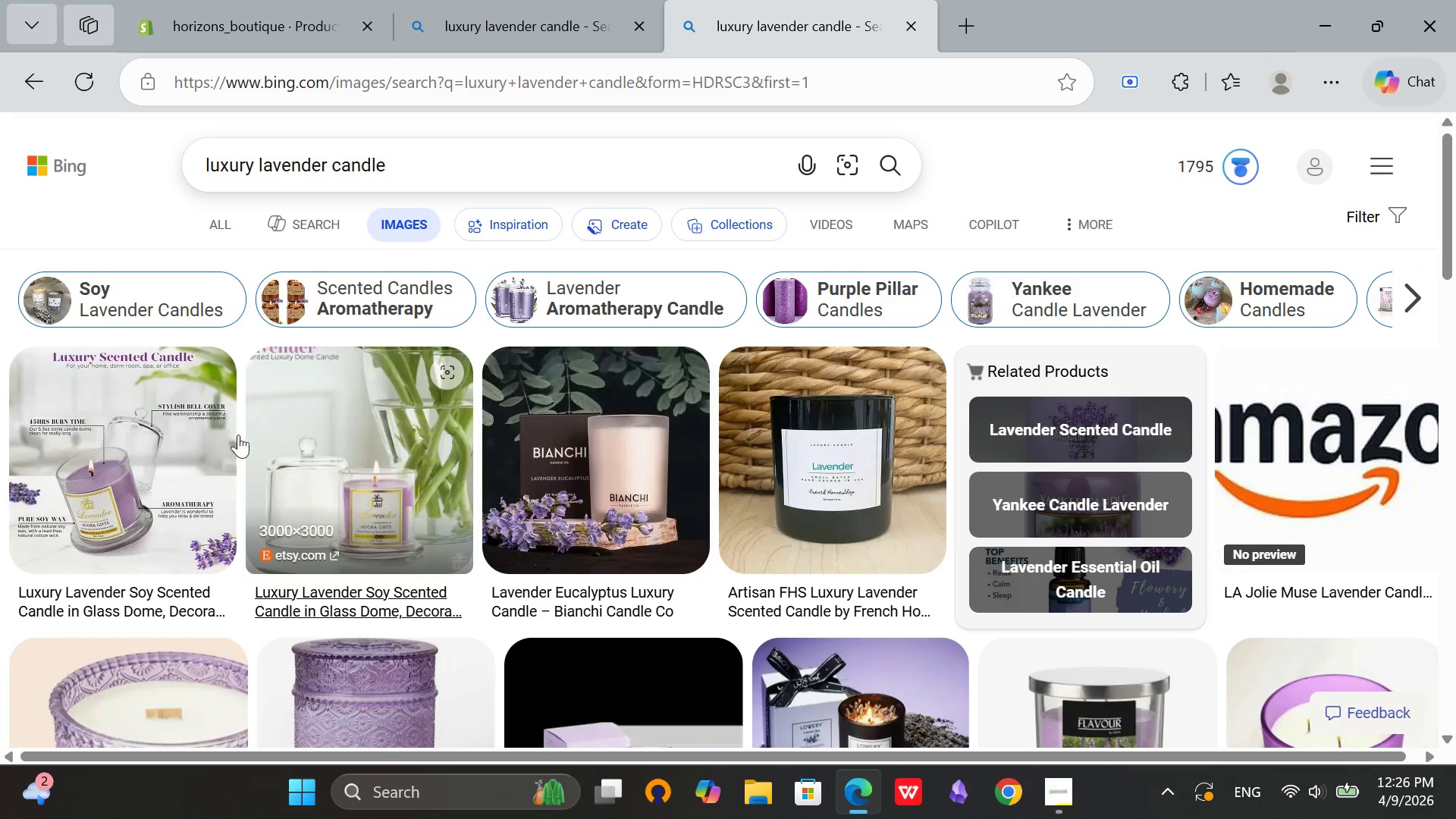 
scroll: coordinate [582, 535], scroll_direction: down, amount: 5.0
 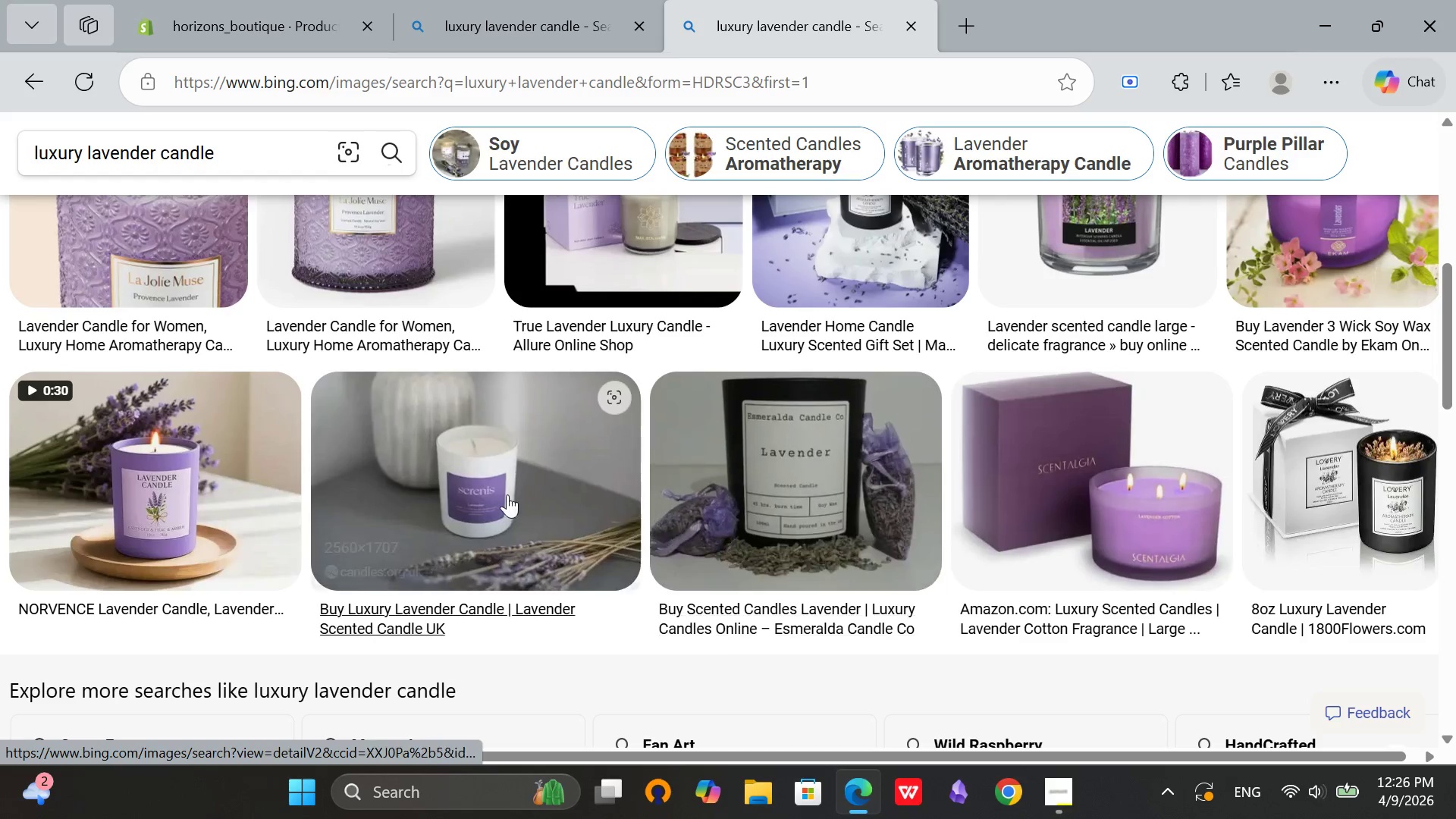 
left_click([513, 464])
 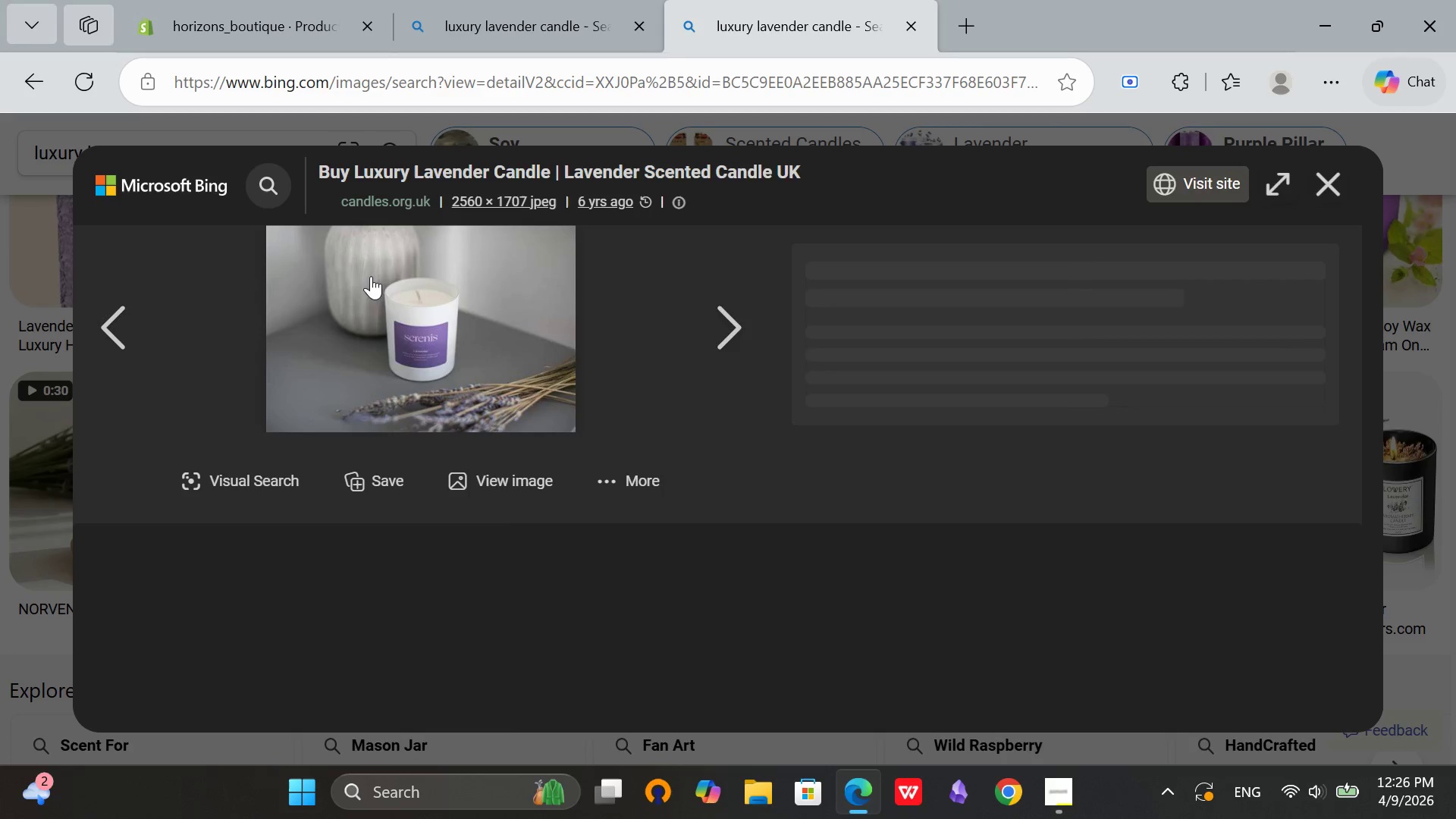 
right_click([418, 273])
 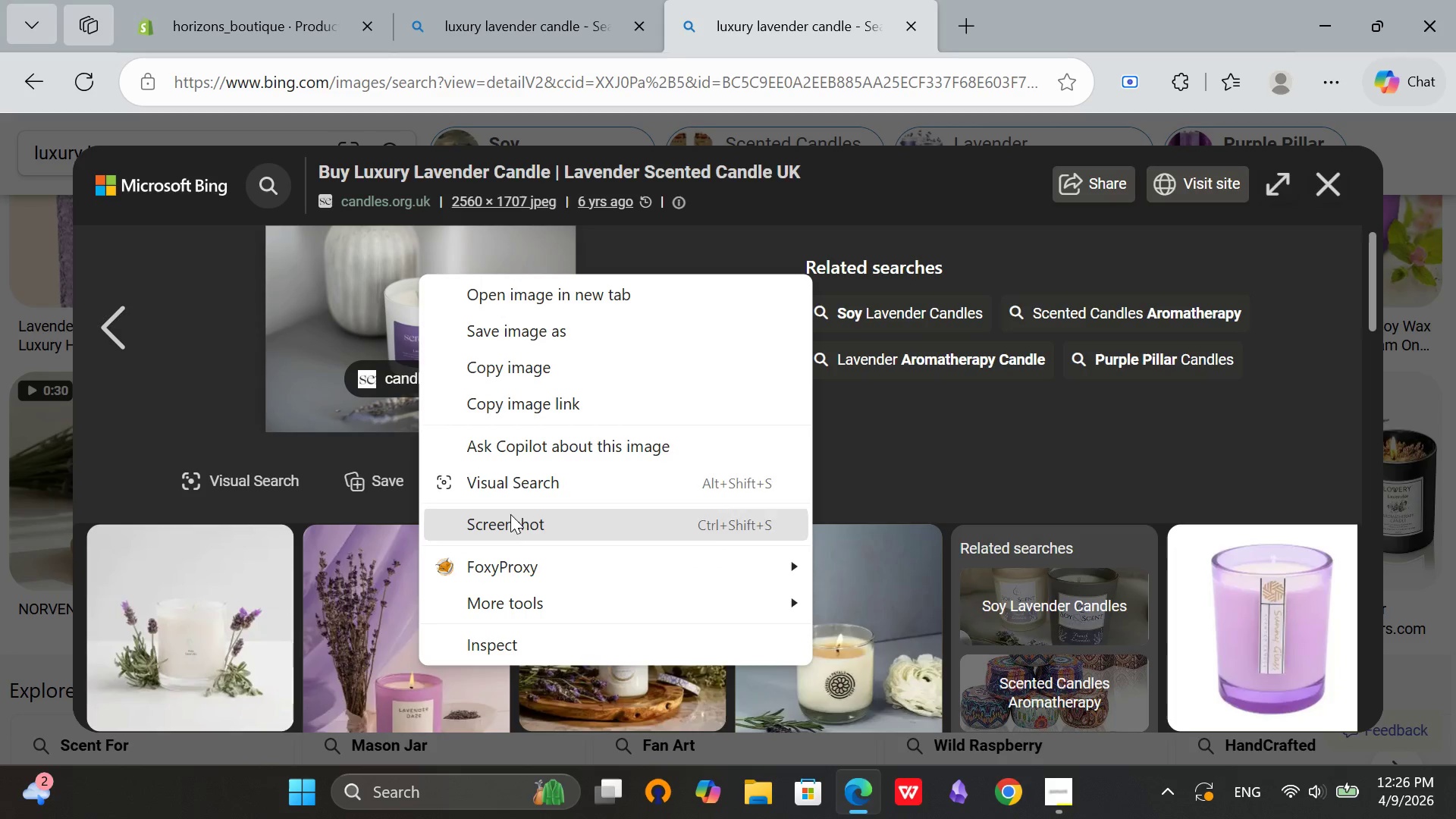 
left_click([529, 346])
 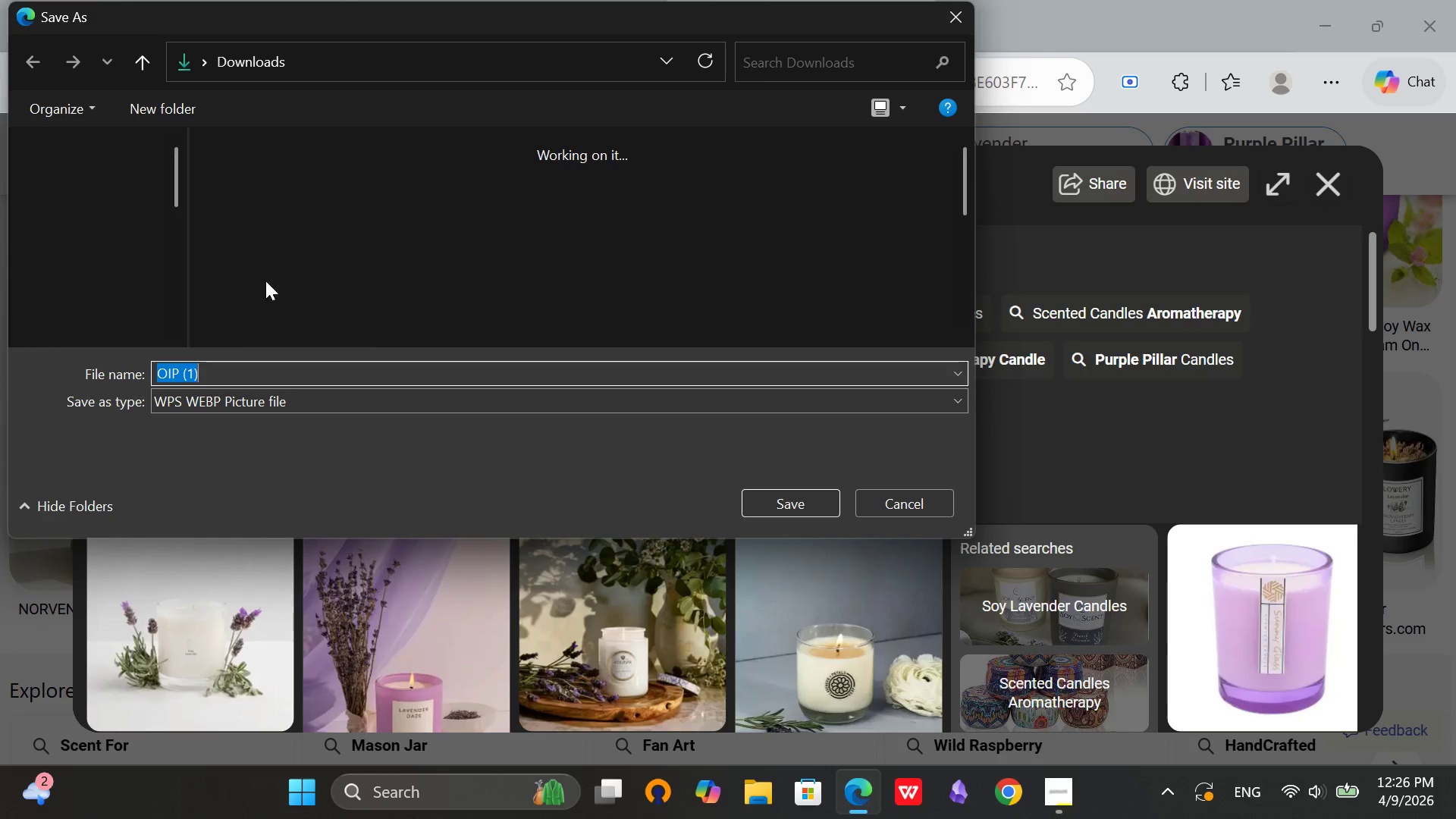 
left_click([74, 332])
 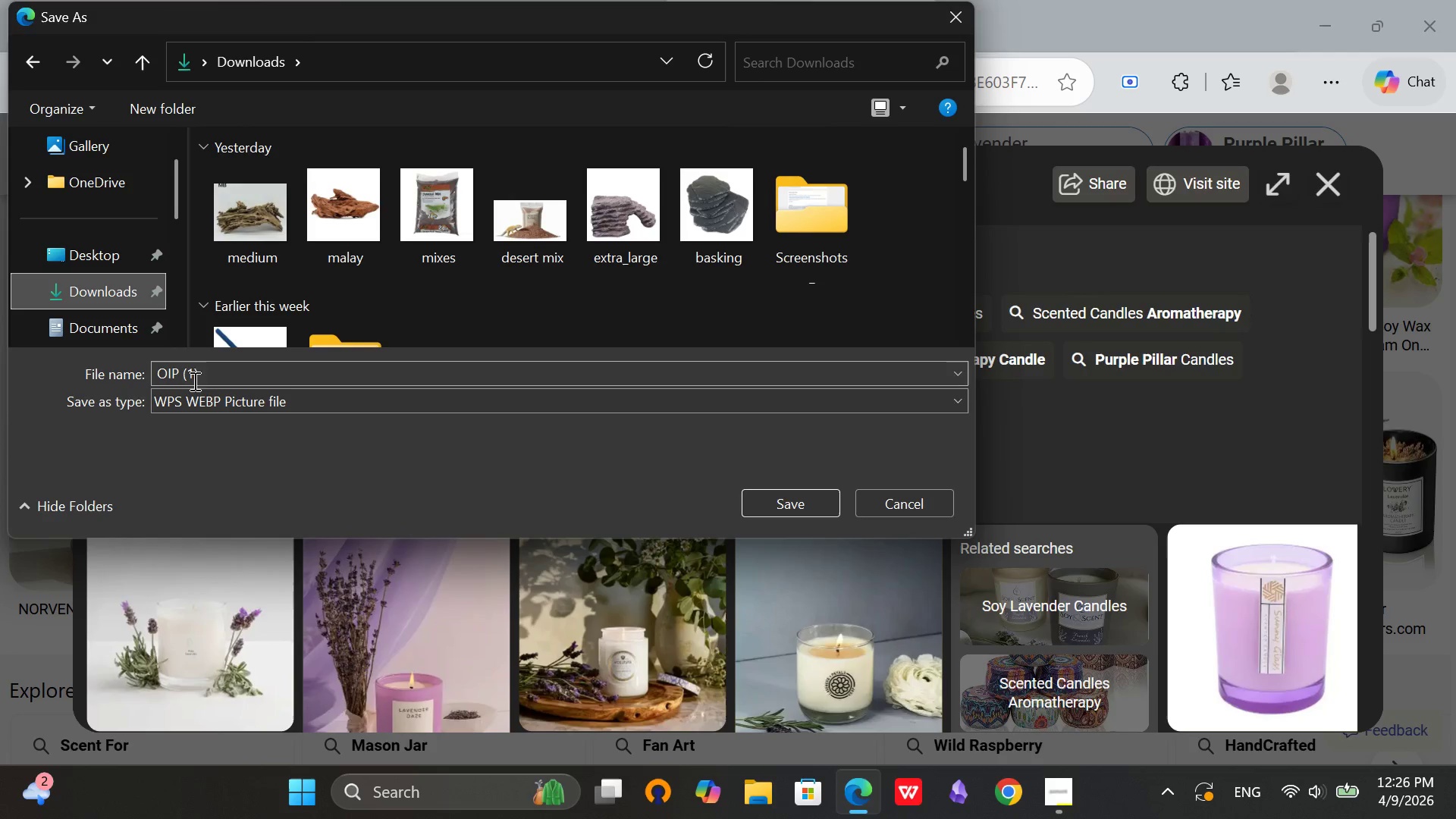 
left_click([212, 373])
 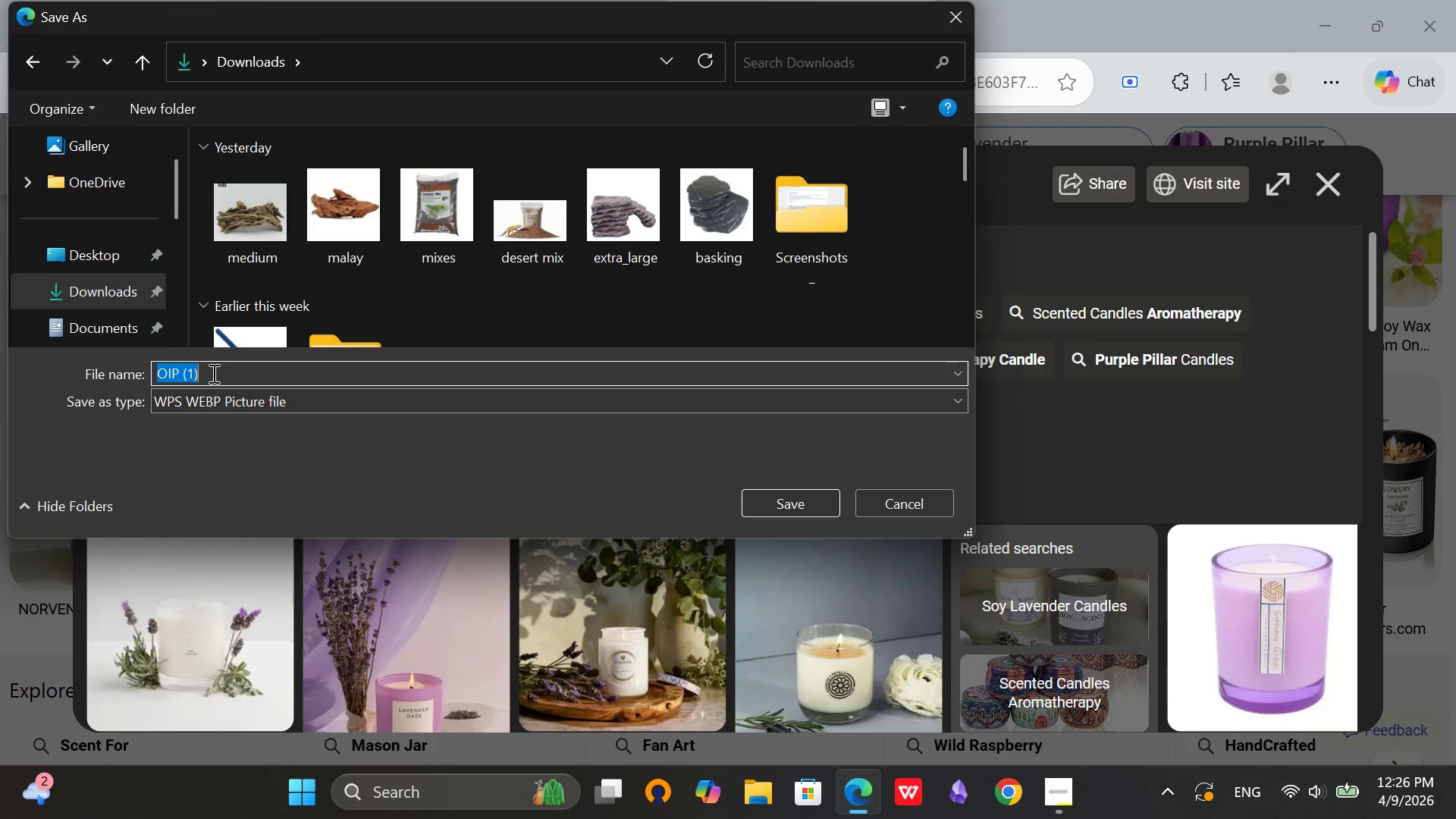 
key(Backspace)
type(luxury\-lavender)
 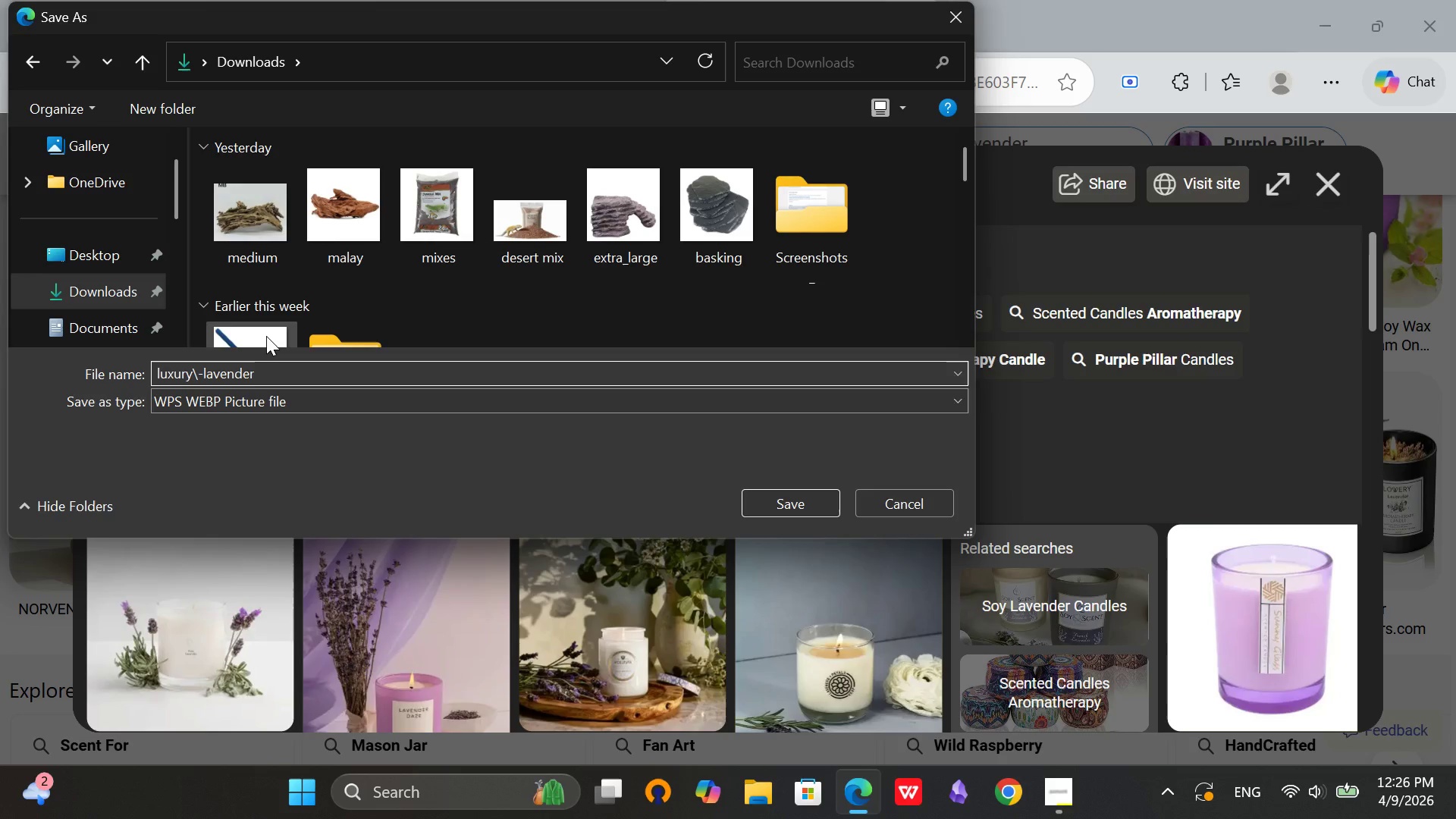 
key(Shift+Minus)
 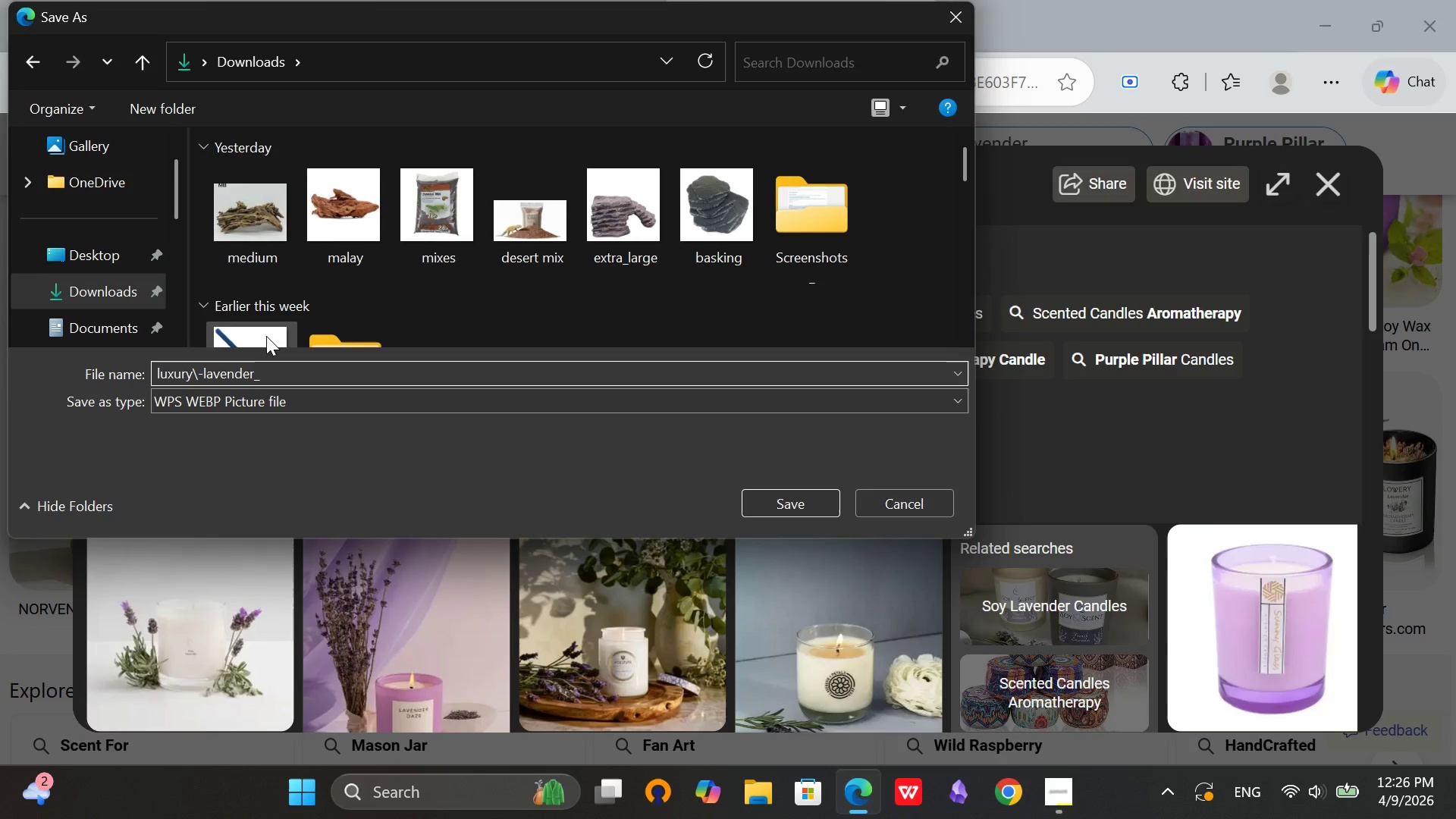 
hold_key(key=ArrowLeft, duration=0.78)
 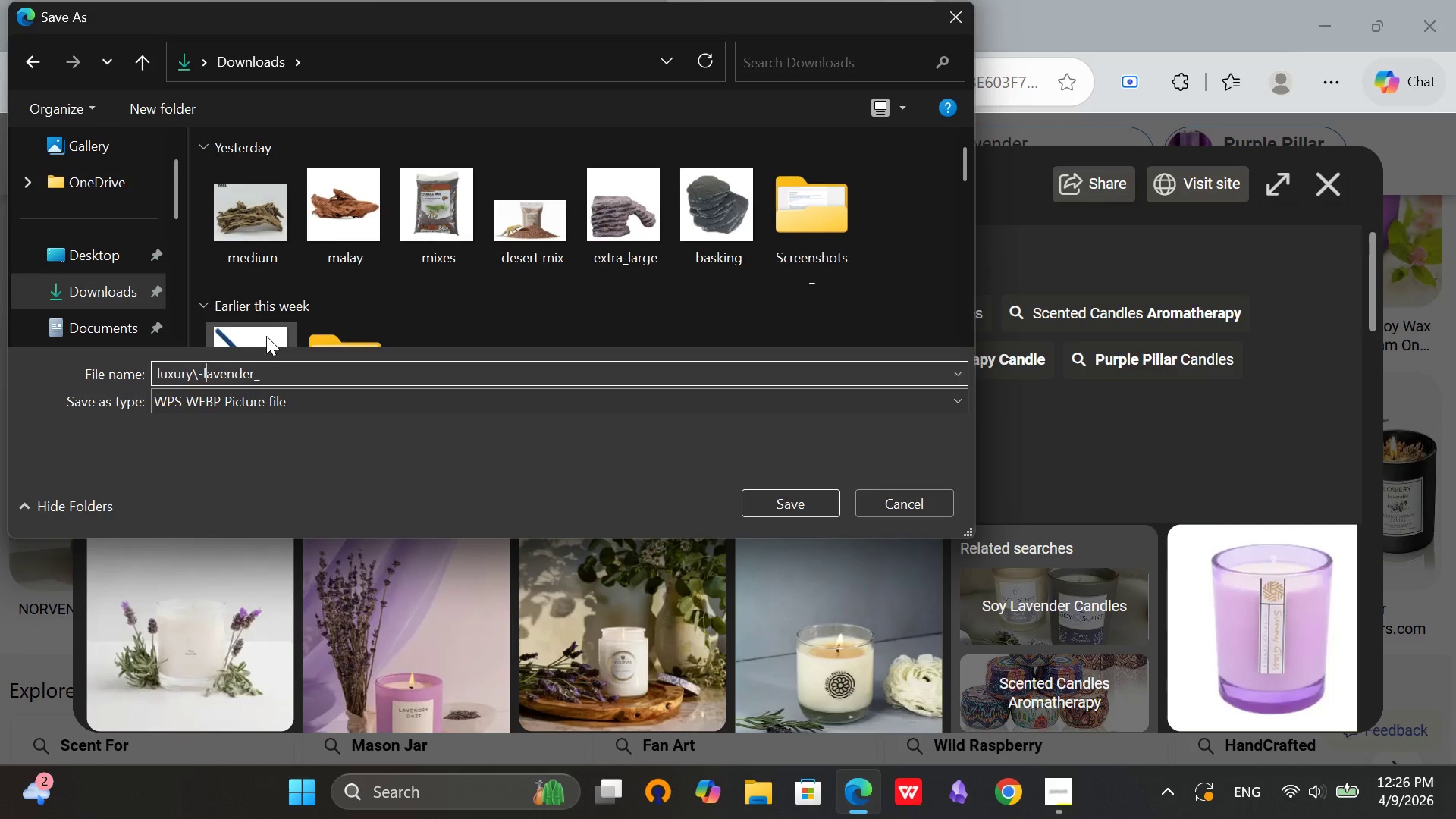 
key(ArrowLeft)
 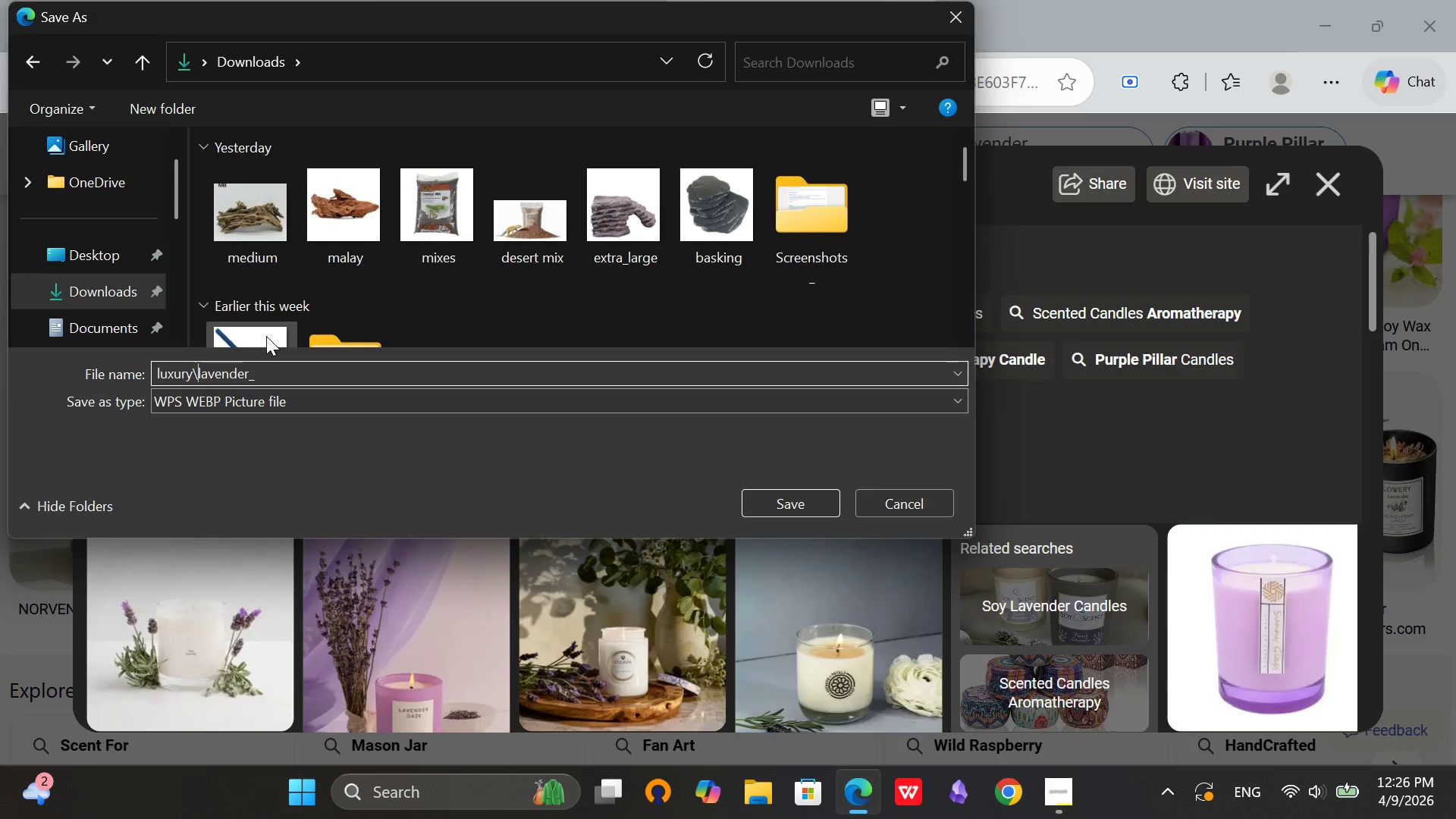 
key(Backspace)
key(Backspace)
type(_candle)
 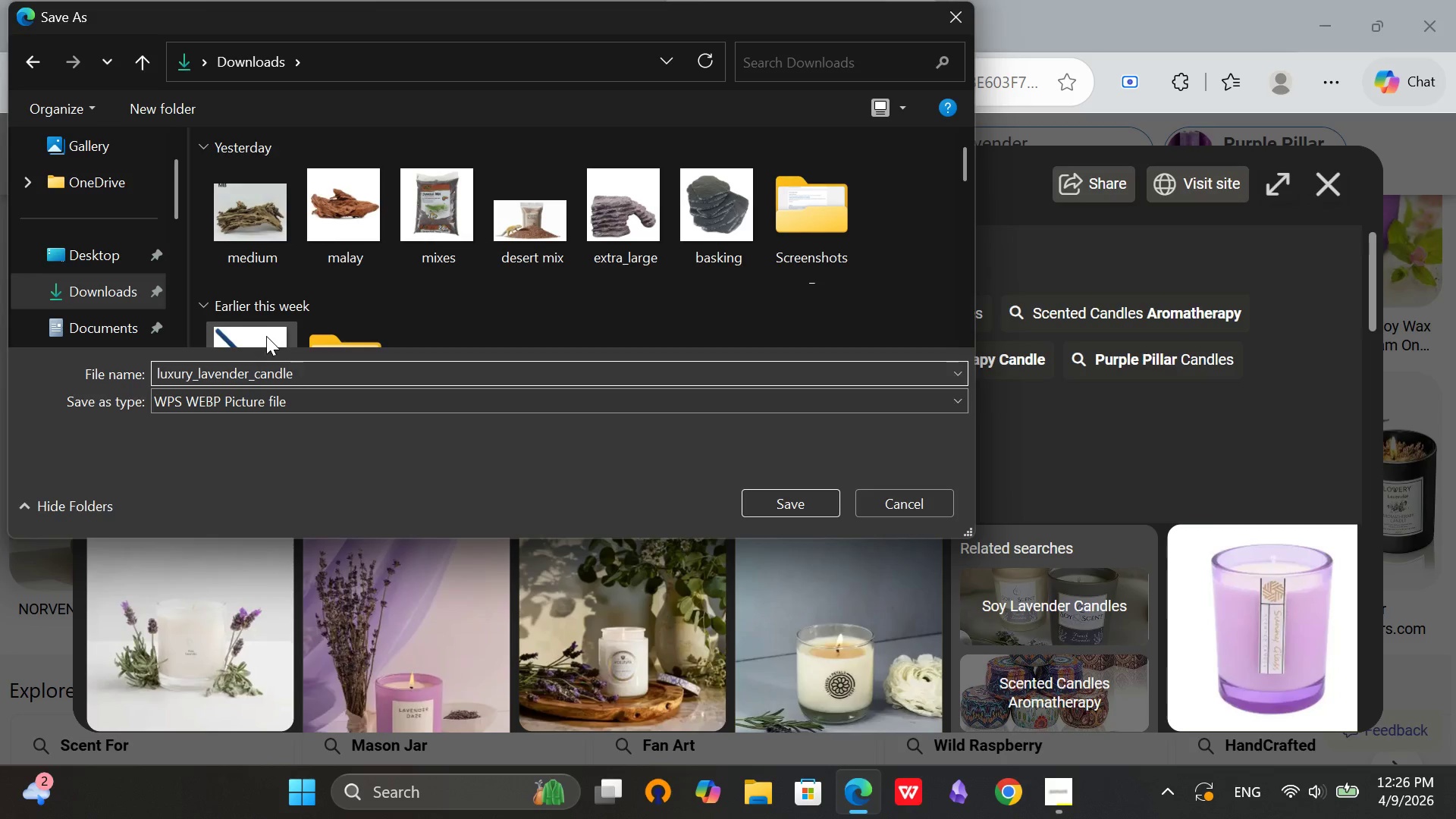 
 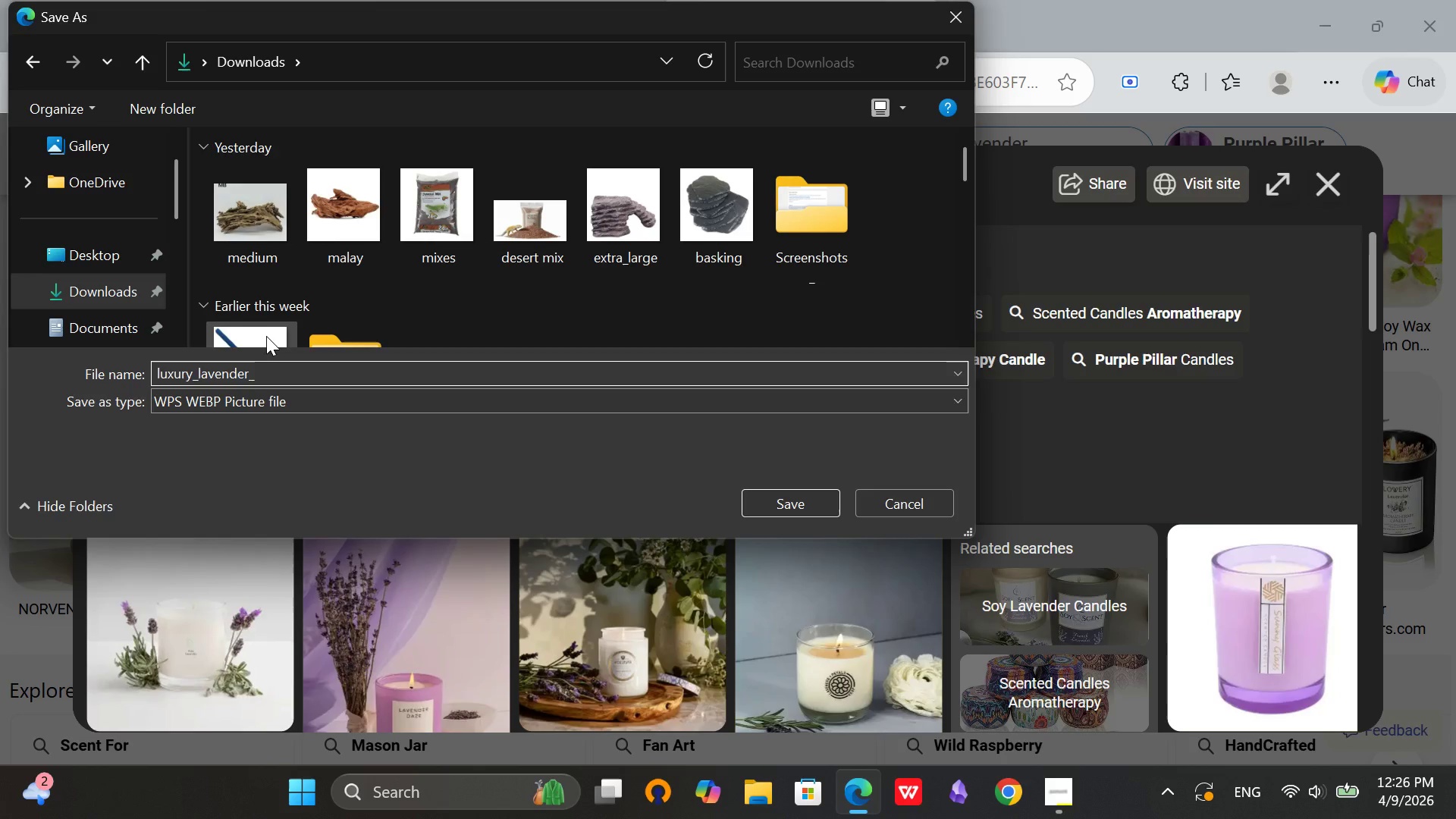 
hold_key(key=ArrowRight, duration=0.92)
 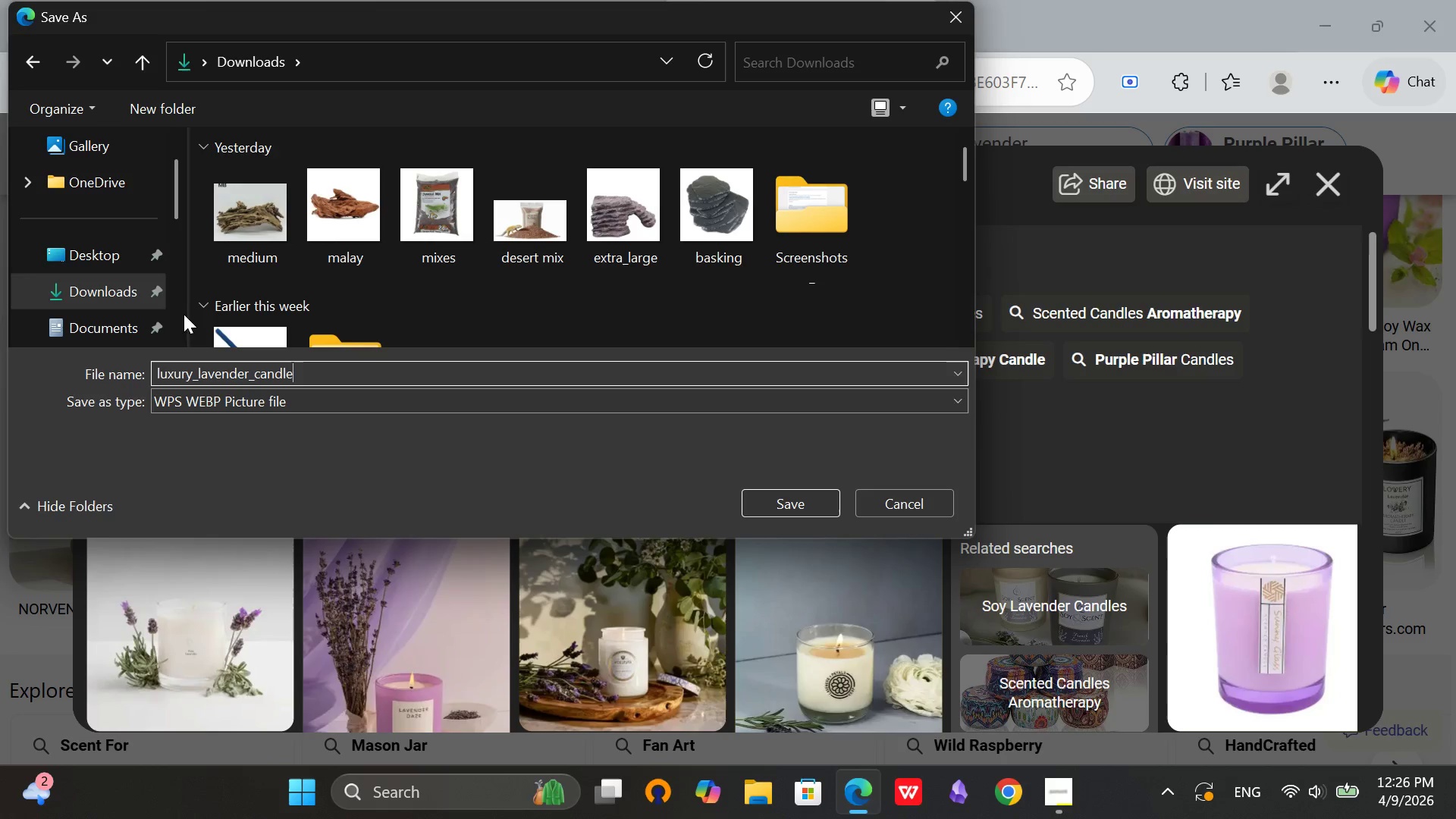 
left_click([89, 283])
 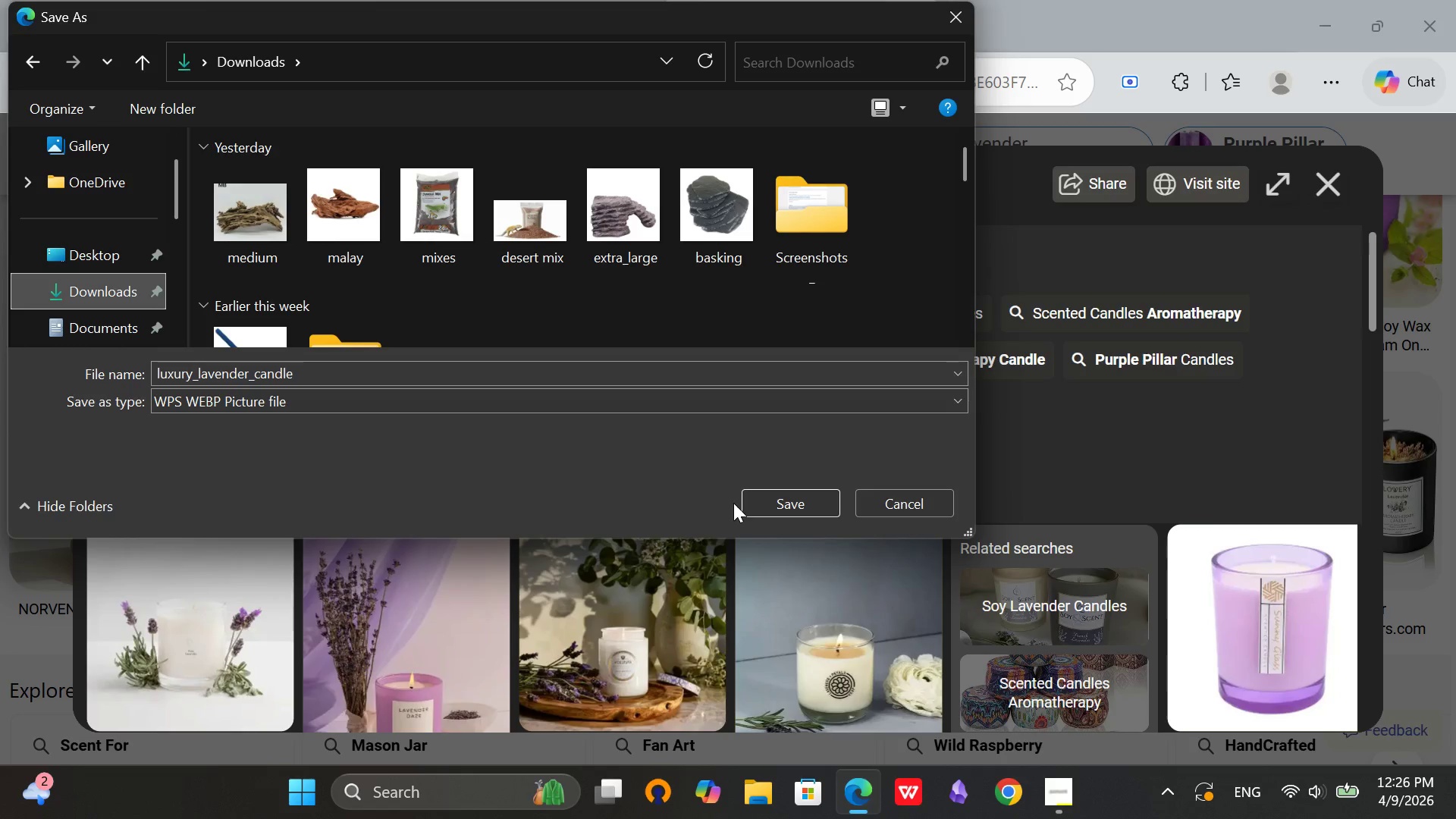 
left_click([754, 508])
 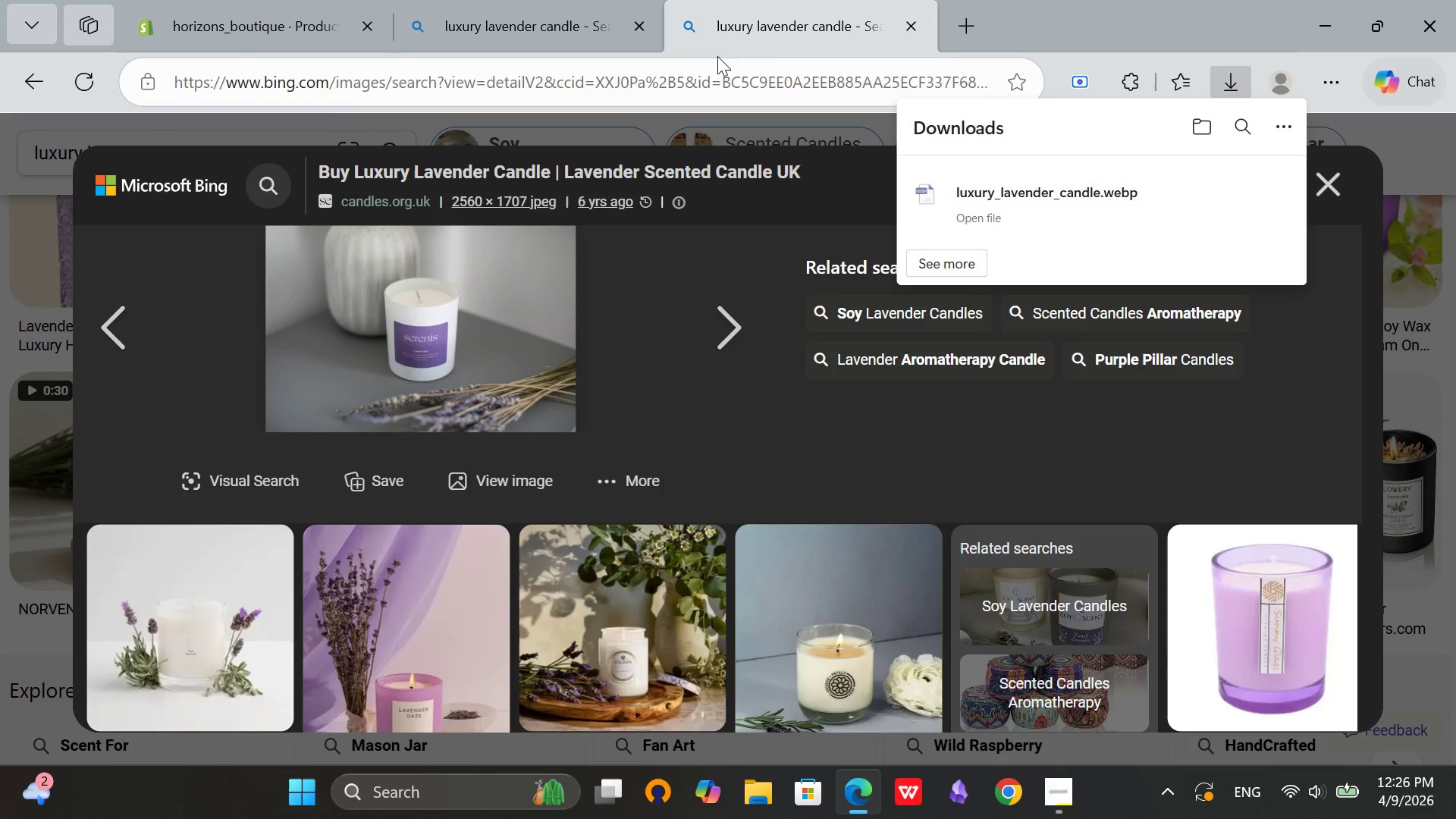 
left_click([639, 41])
 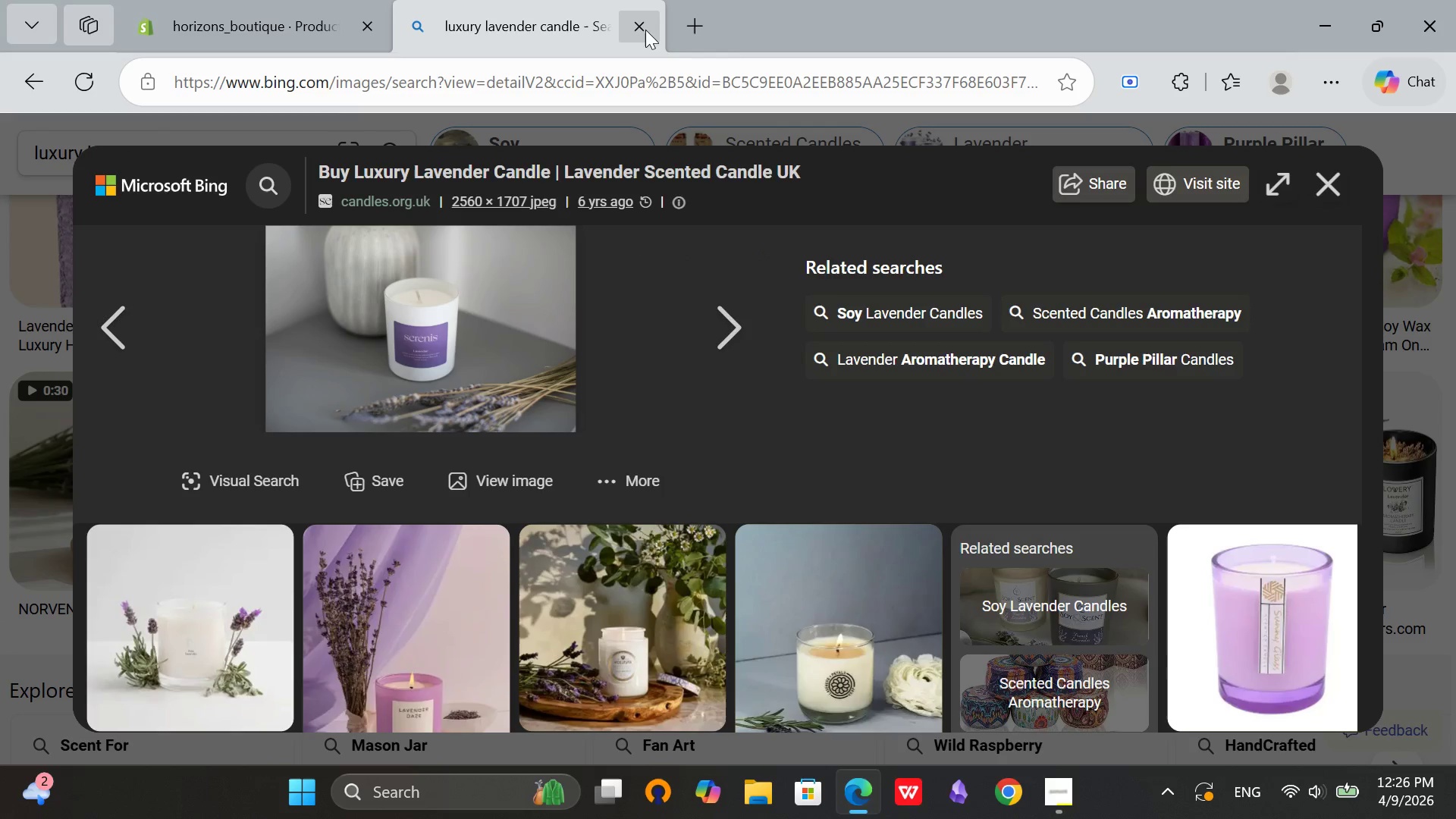 
left_click([645, 30])
 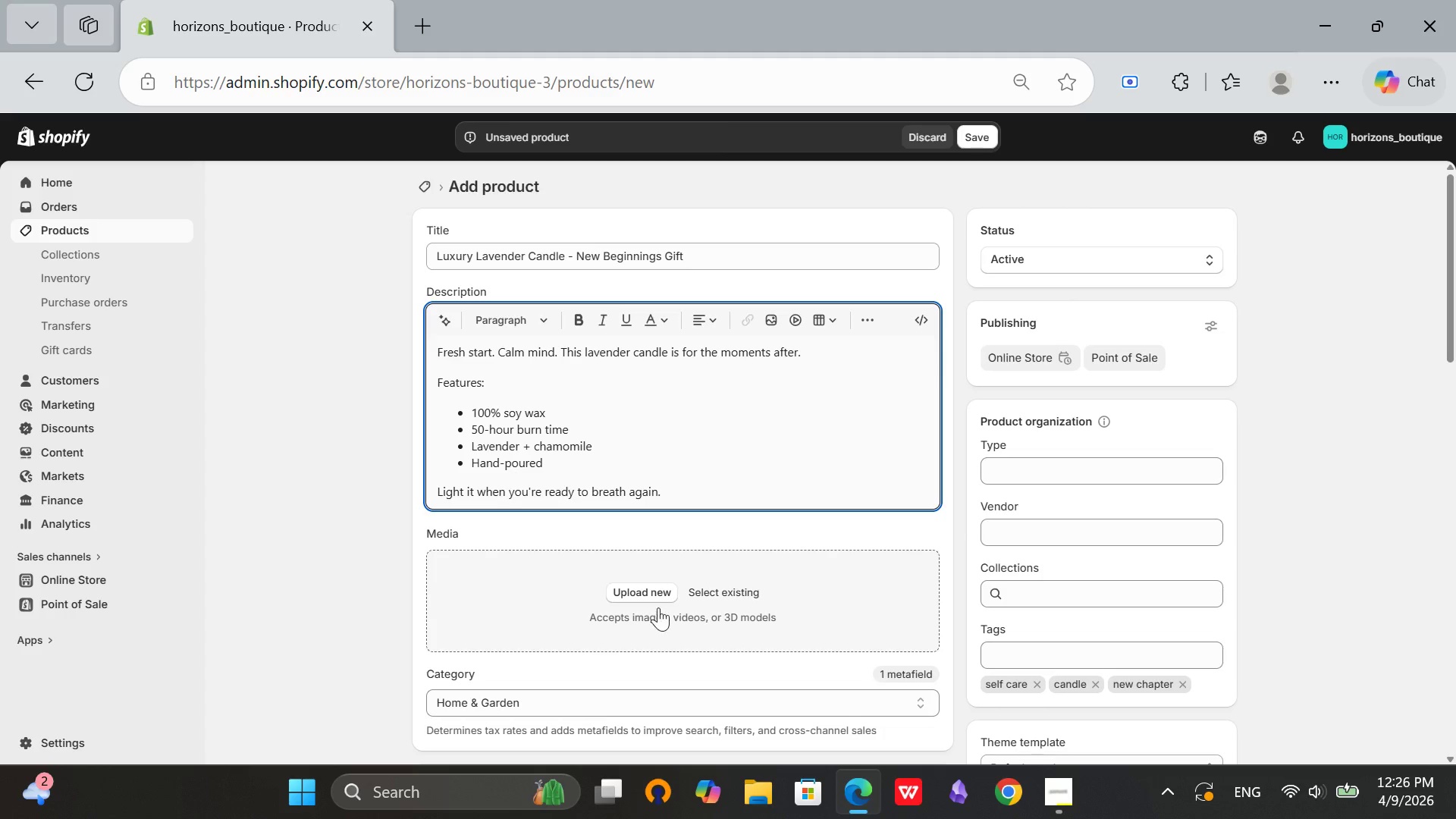 
left_click([654, 594])
 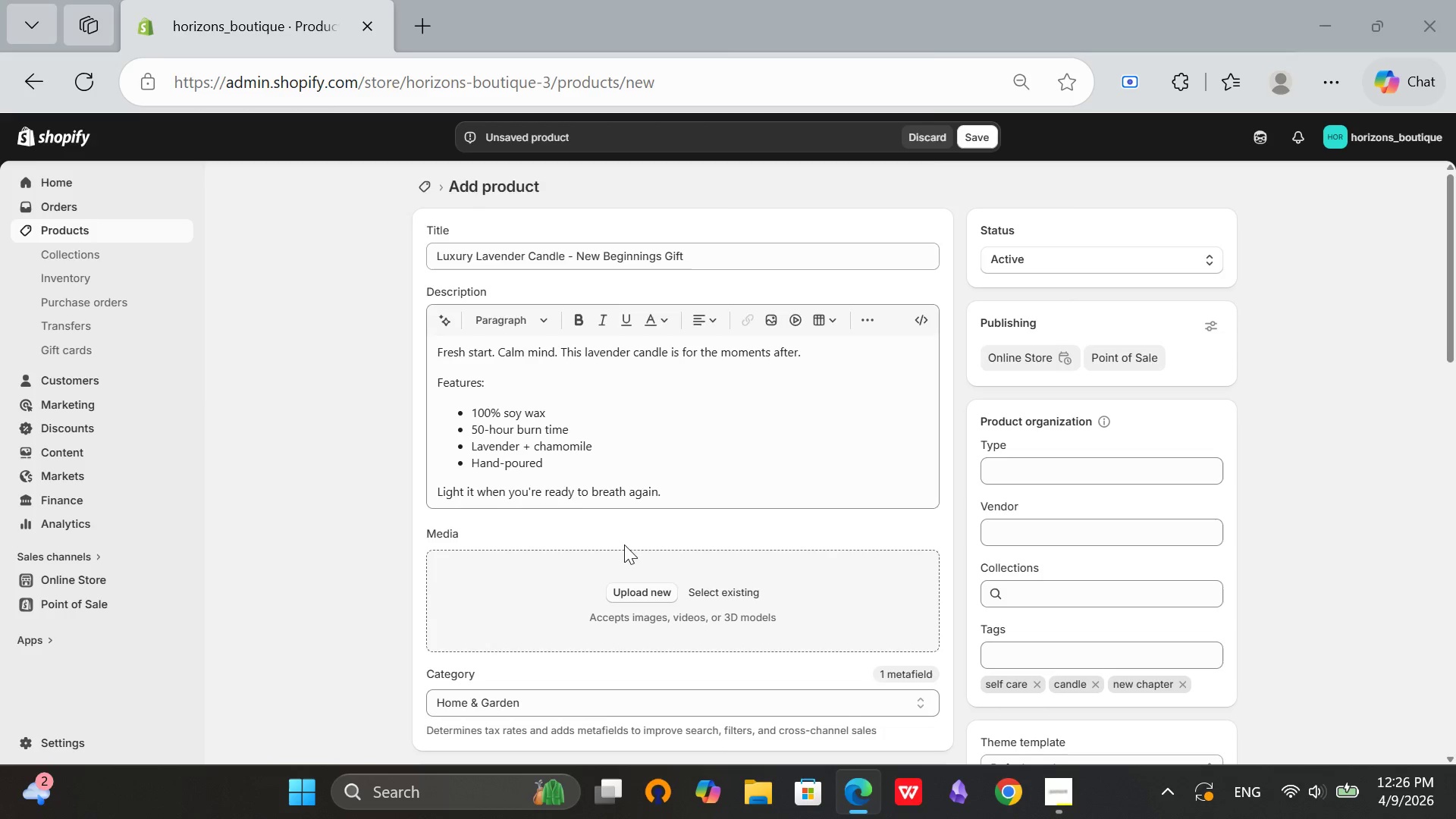 
mouse_move([607, 516])
 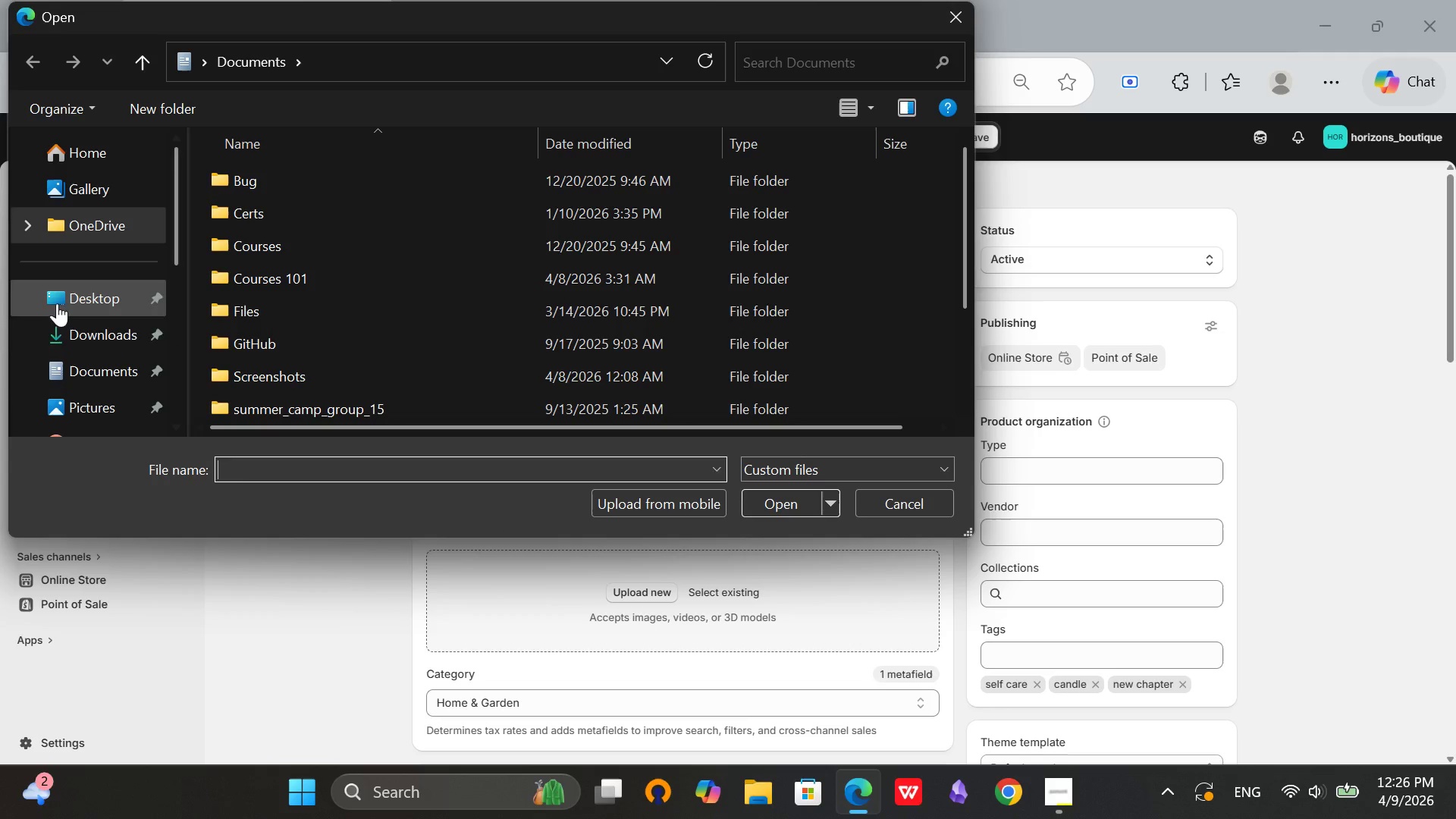 
left_click([72, 339])
 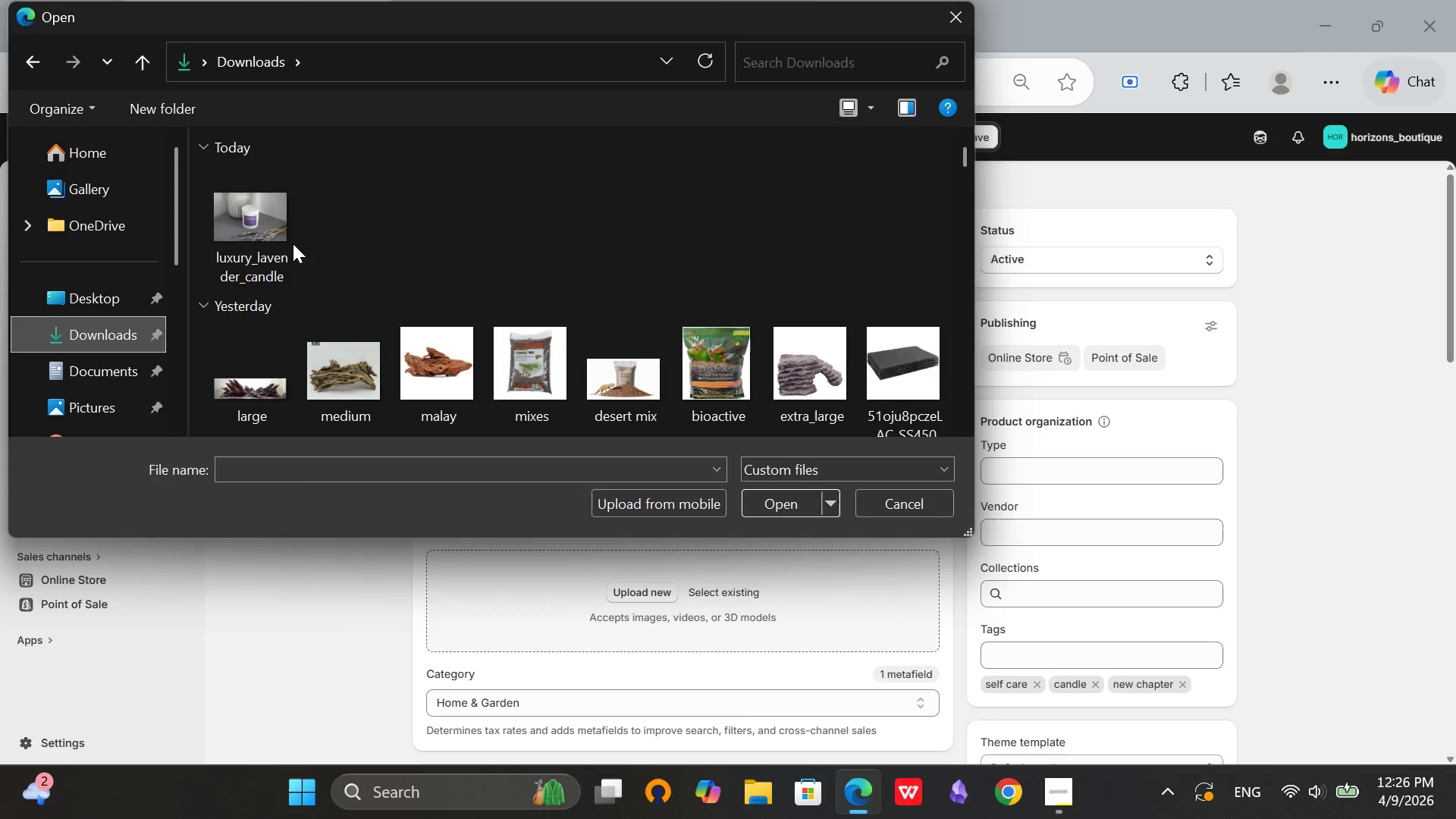 
double_click([281, 240])
 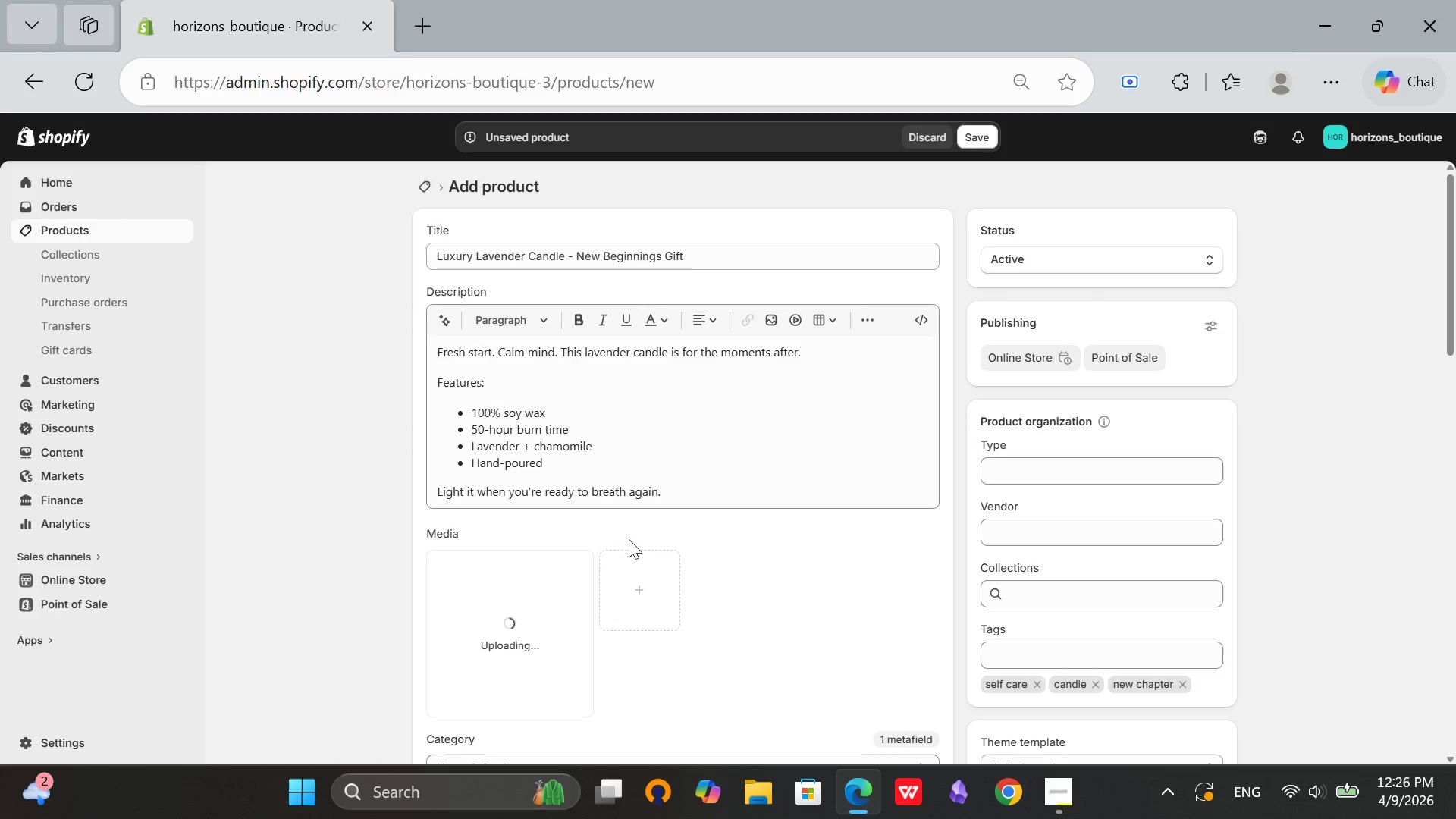 
scroll: coordinate [641, 538], scroll_direction: down, amount: 1.0
 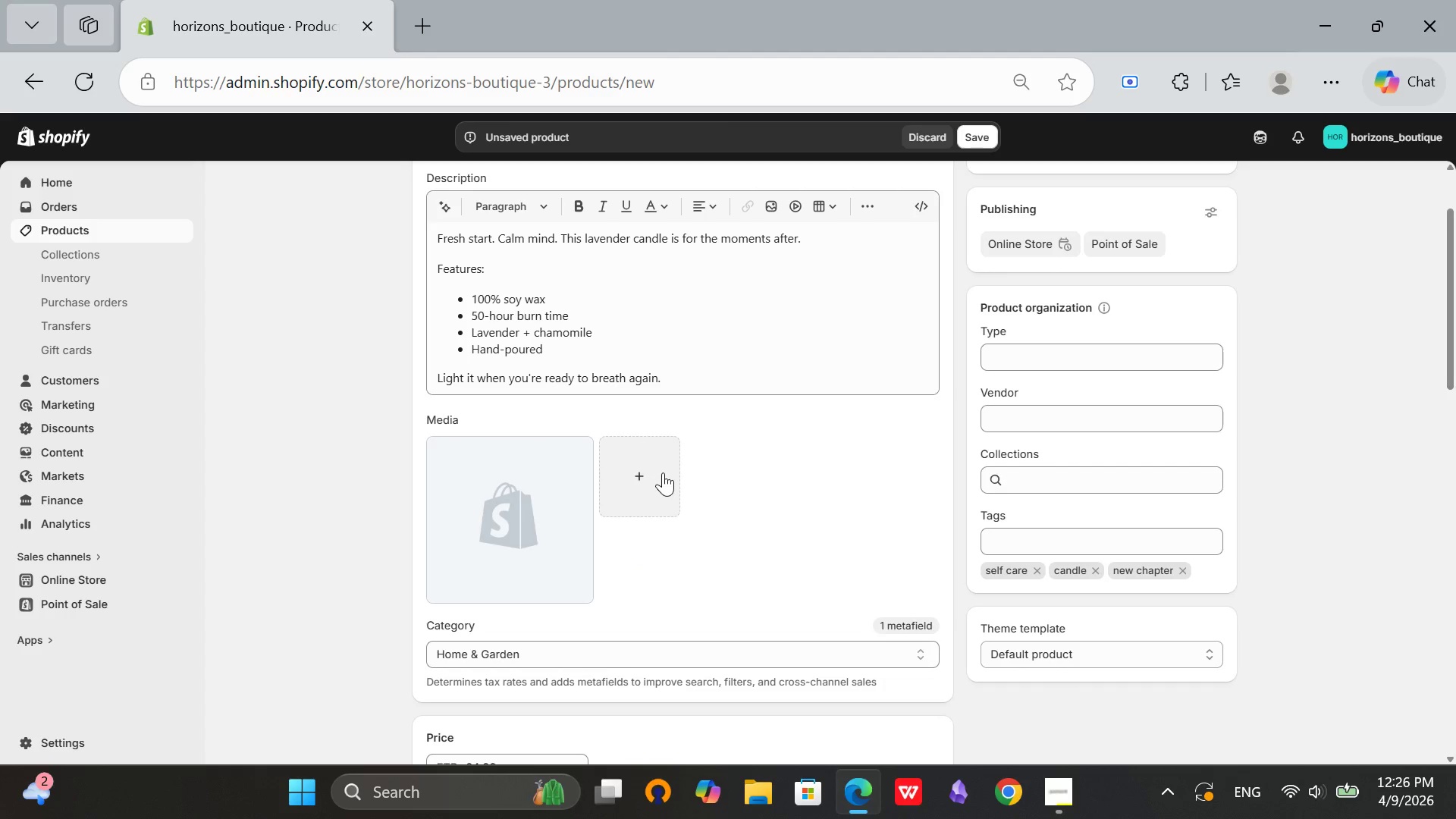 
wait(10.02)
 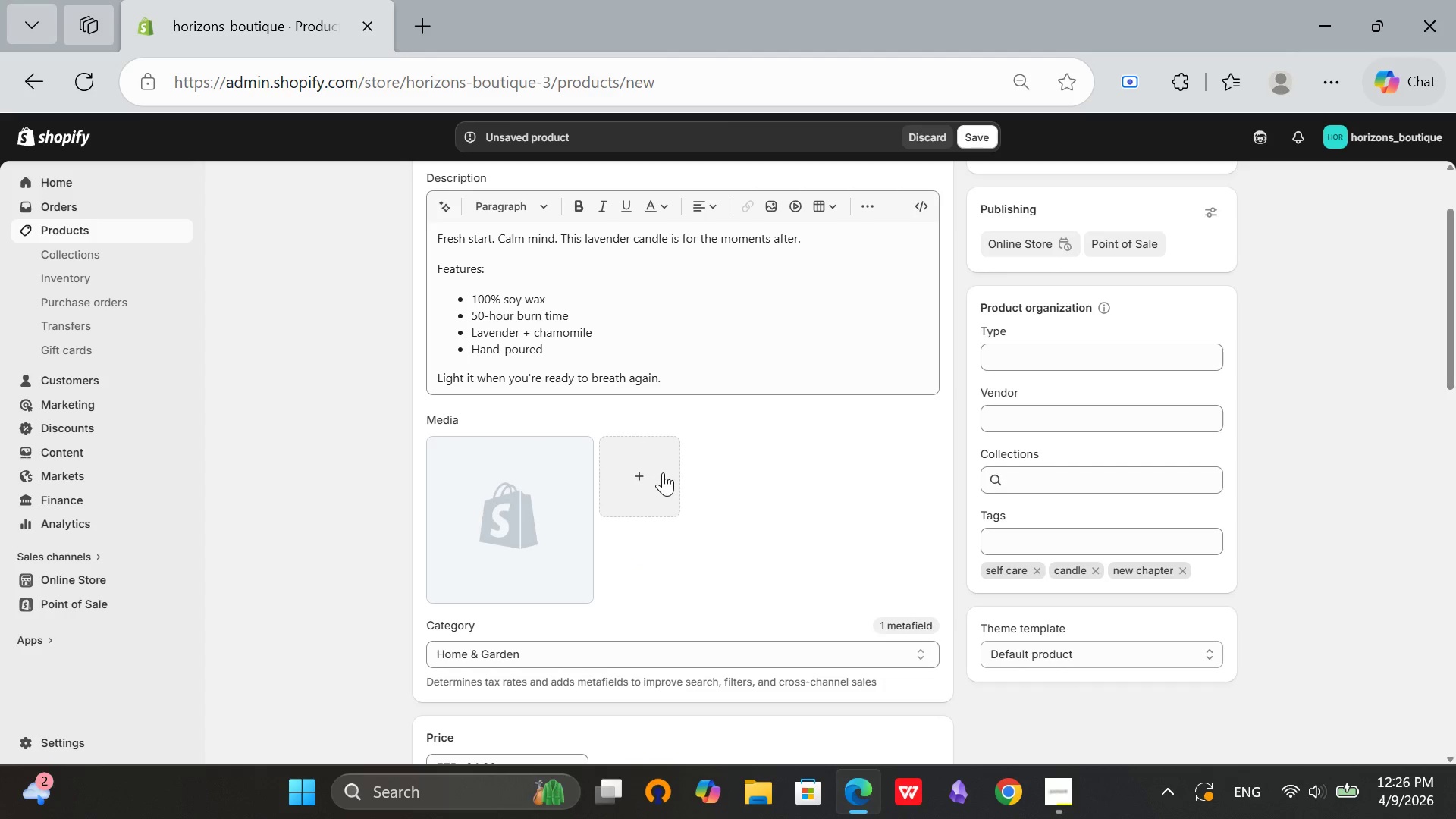 
left_click([441, 516])
 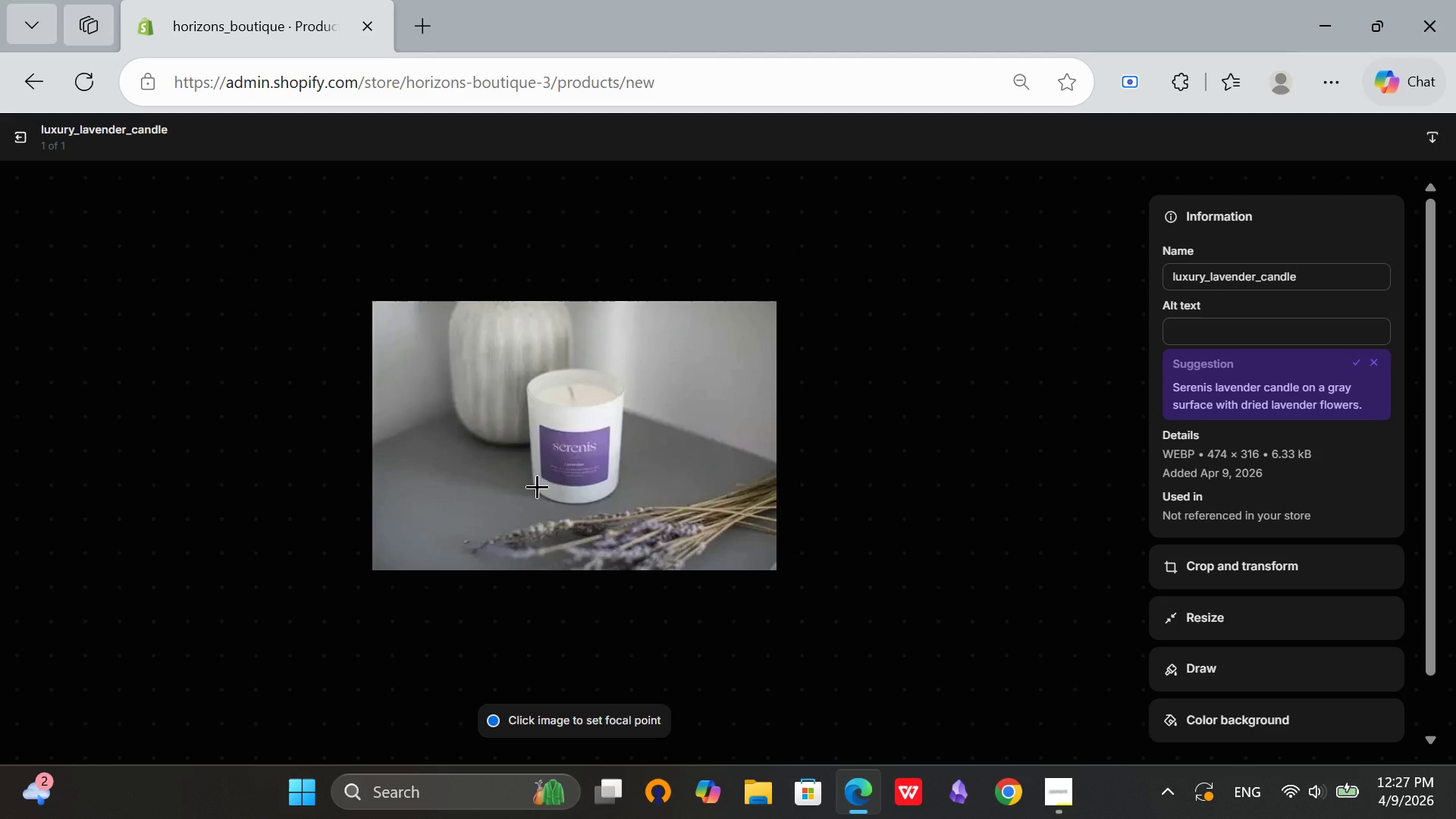 
left_click([1241, 325])
 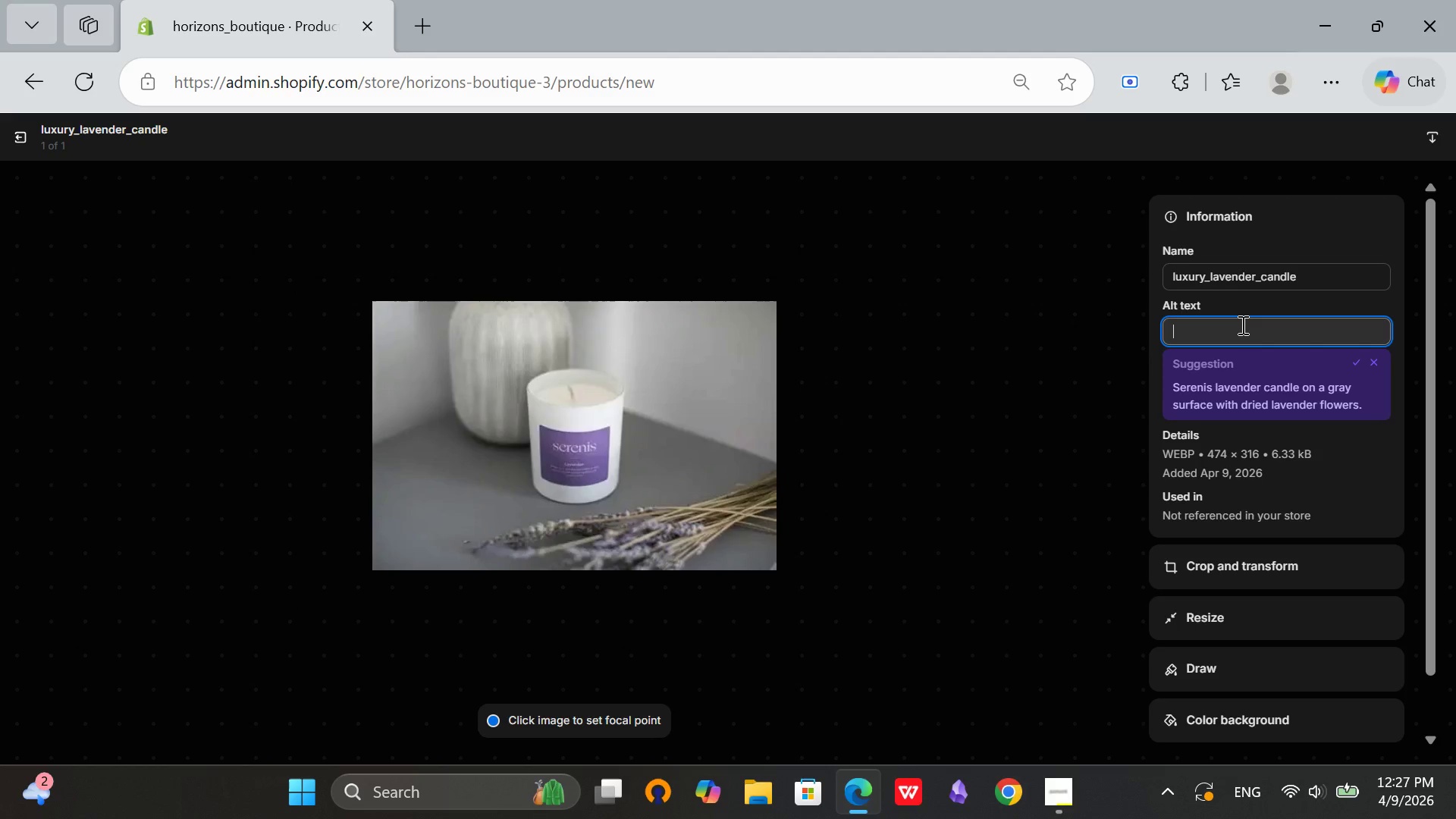 
wait(5.7)
 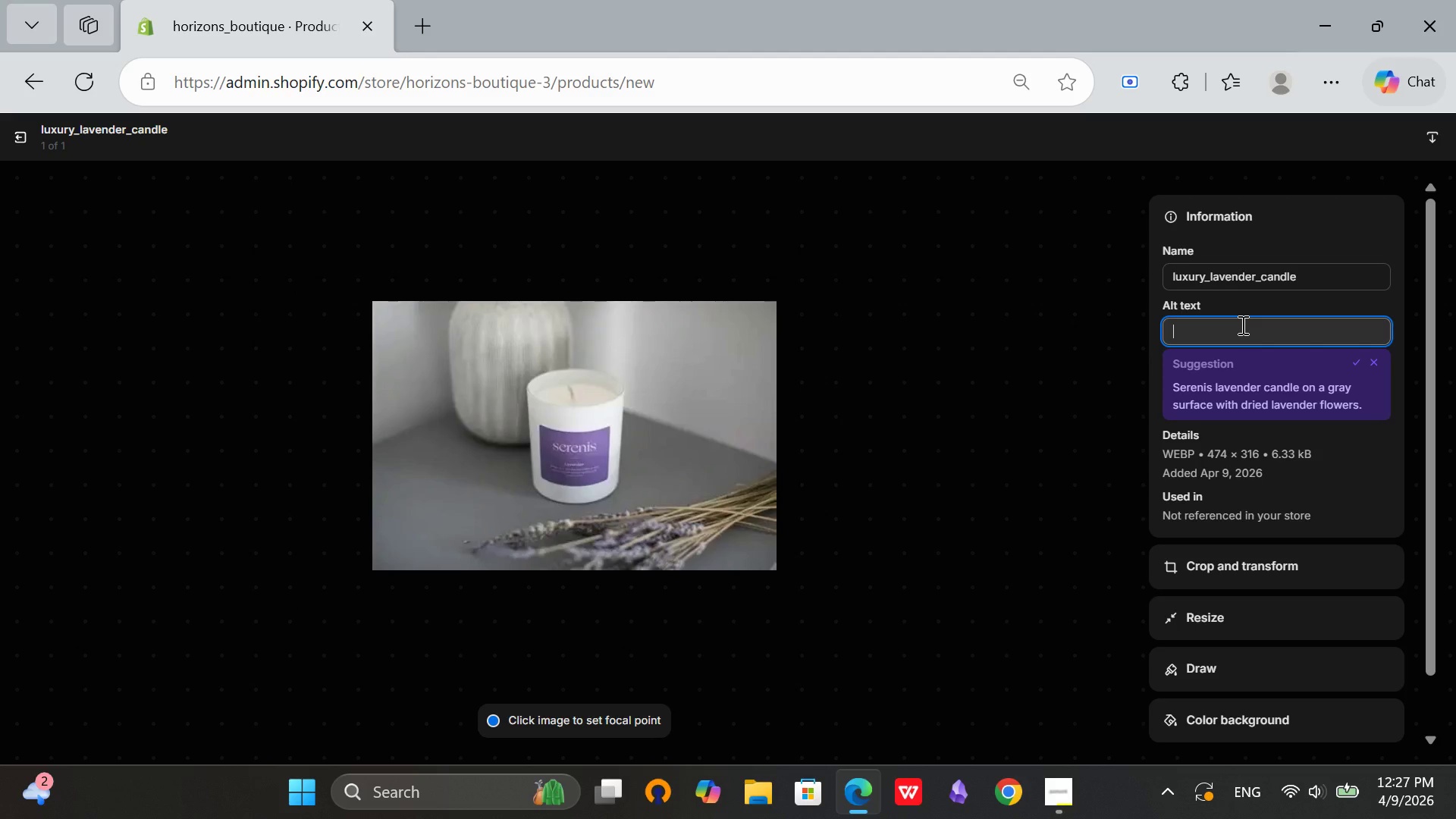 
type(Luxury lavender candle )
 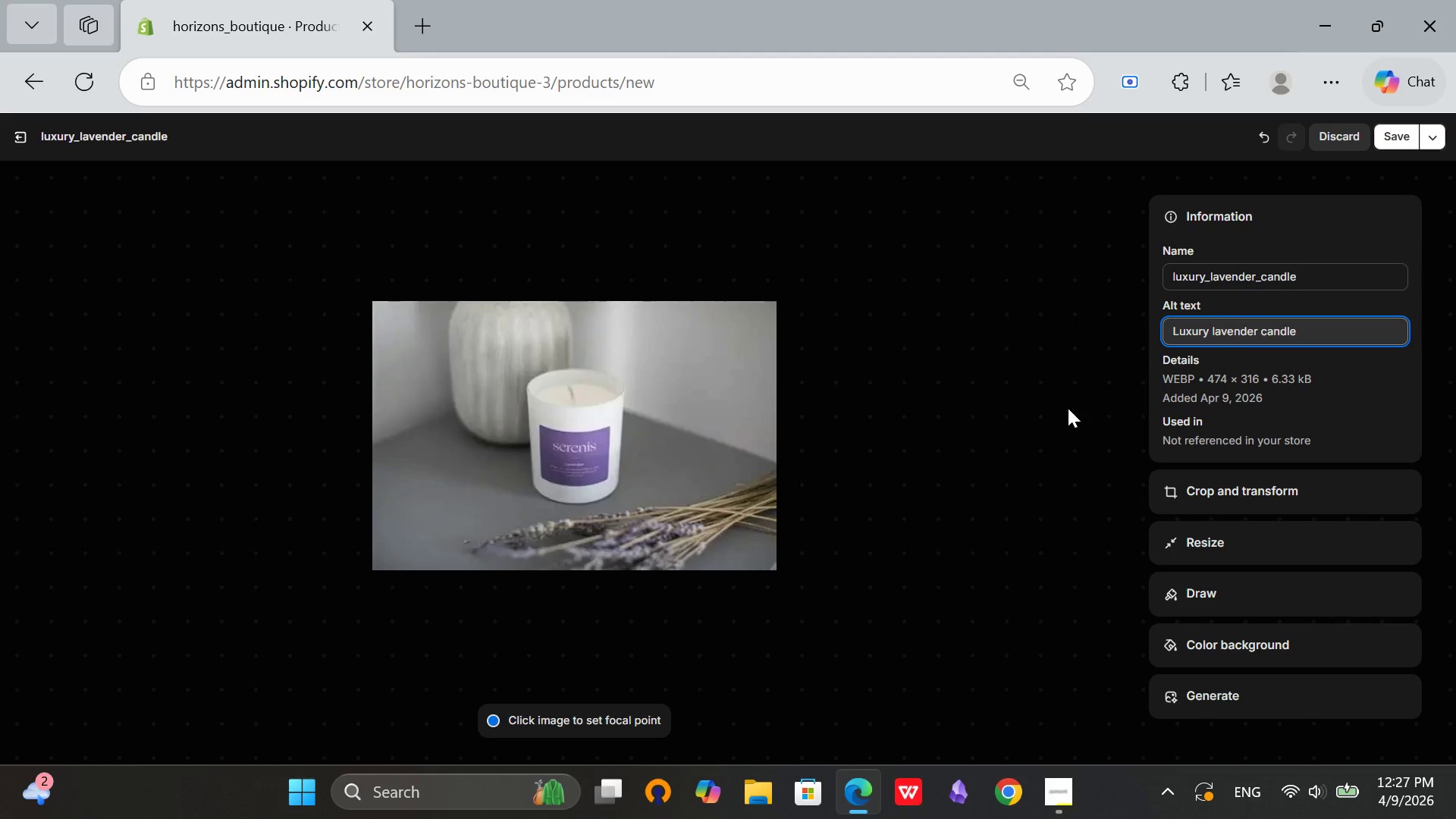 
type(in glass jar on gray)
key(Backspace)
key(Backspace)
key(Backspace)
type(jar on gray table)
 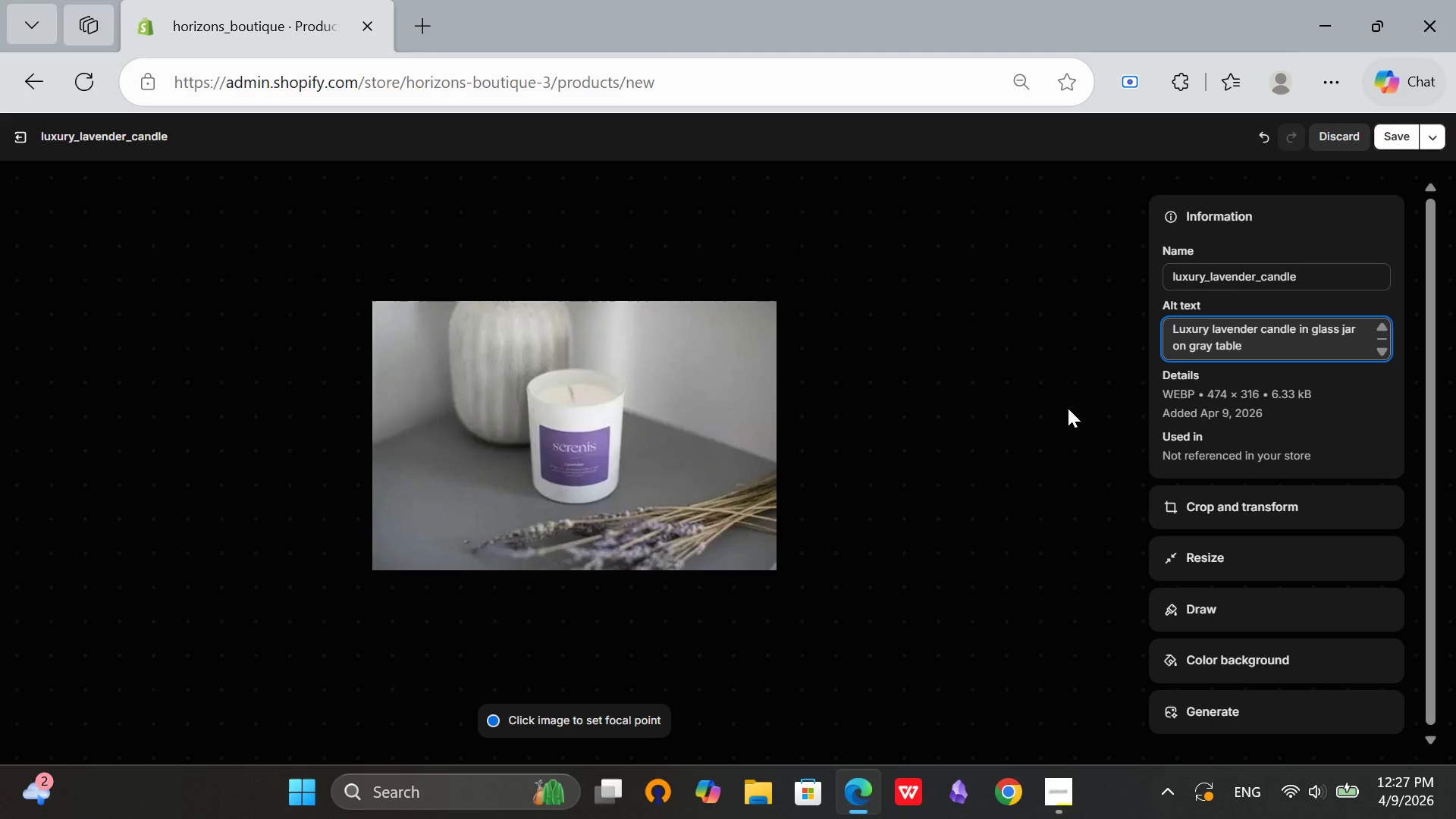 
left_click([1390, 144])
 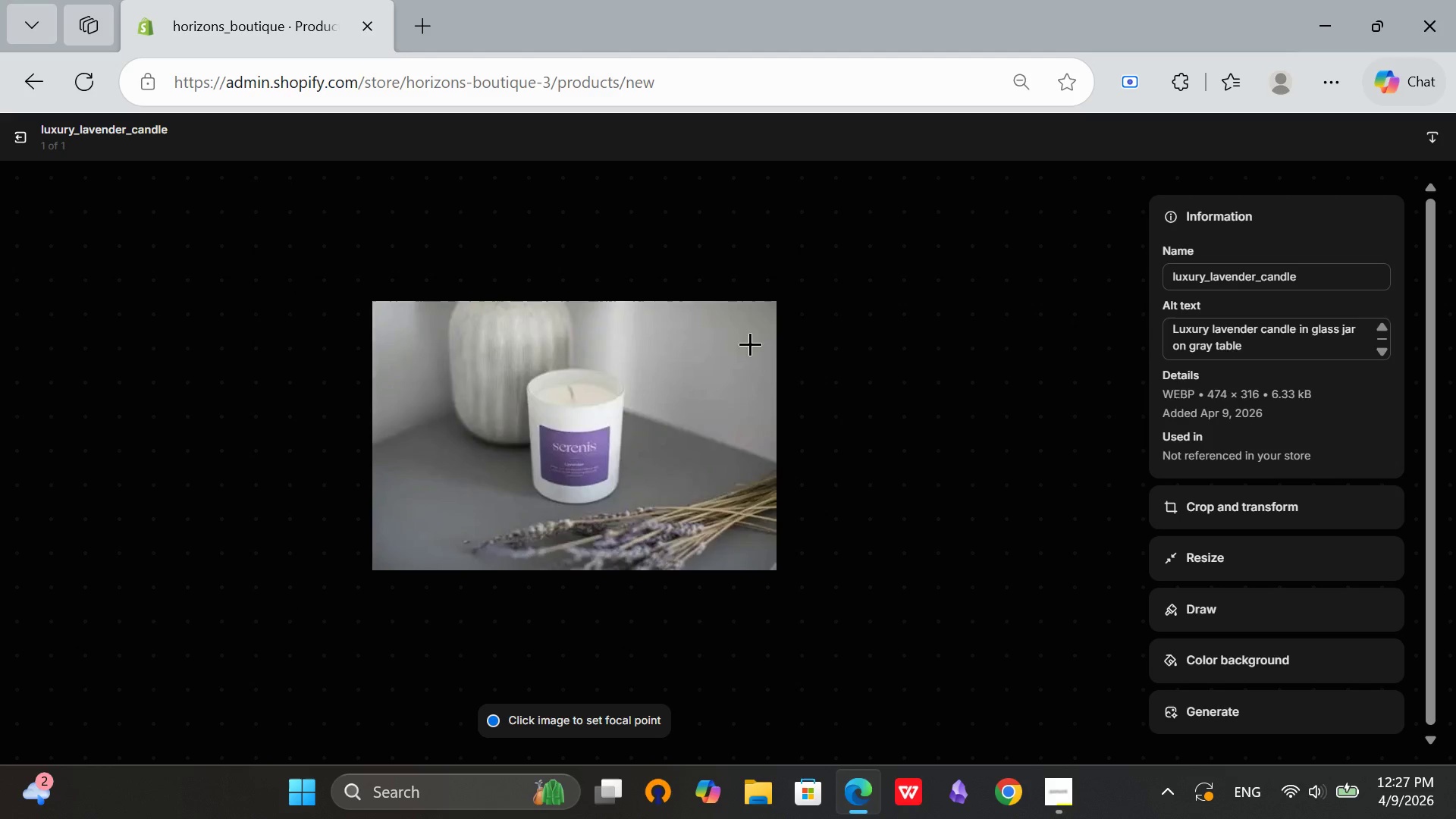 
wait(7.31)
 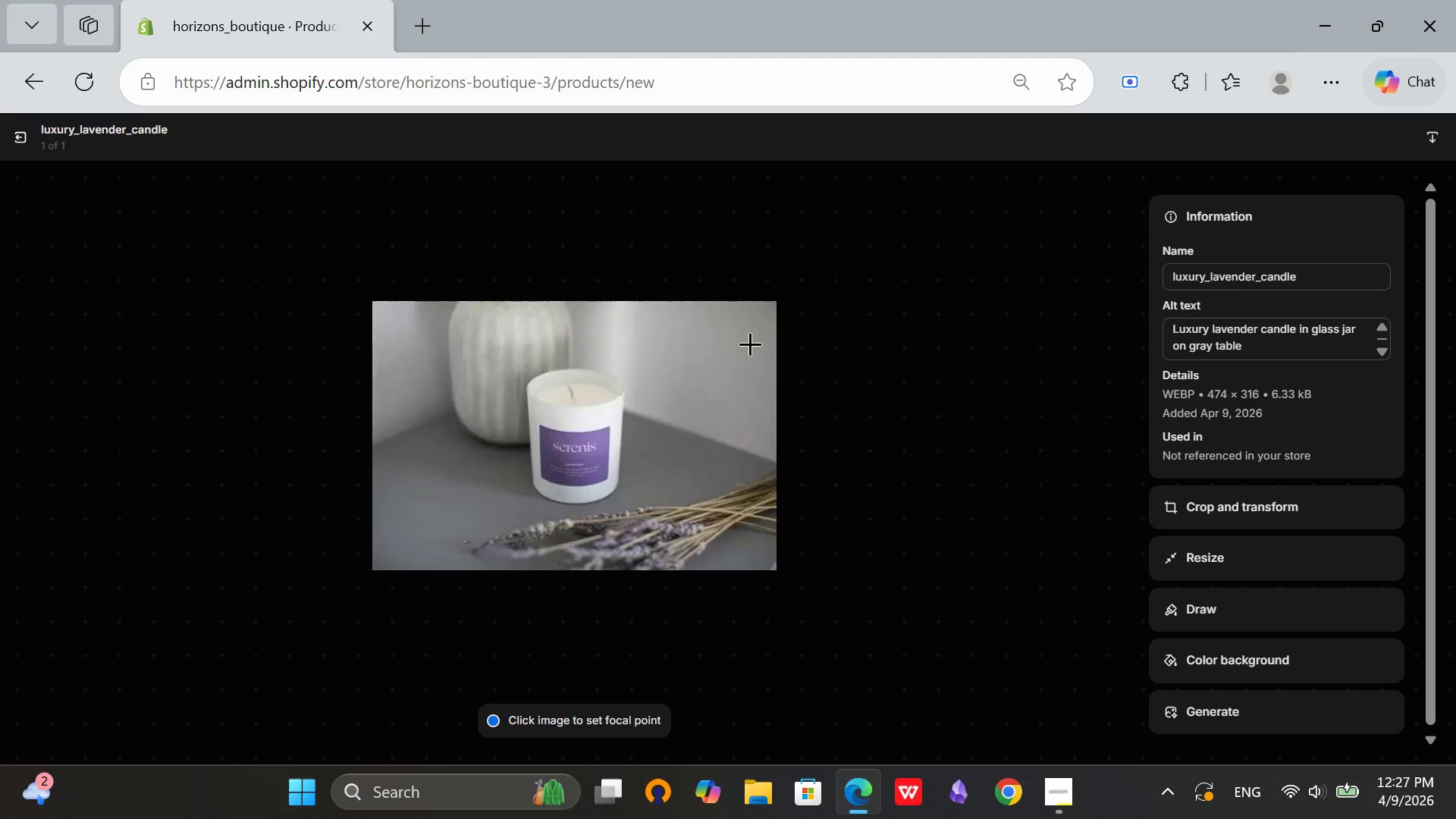 
left_click([17, 136])
 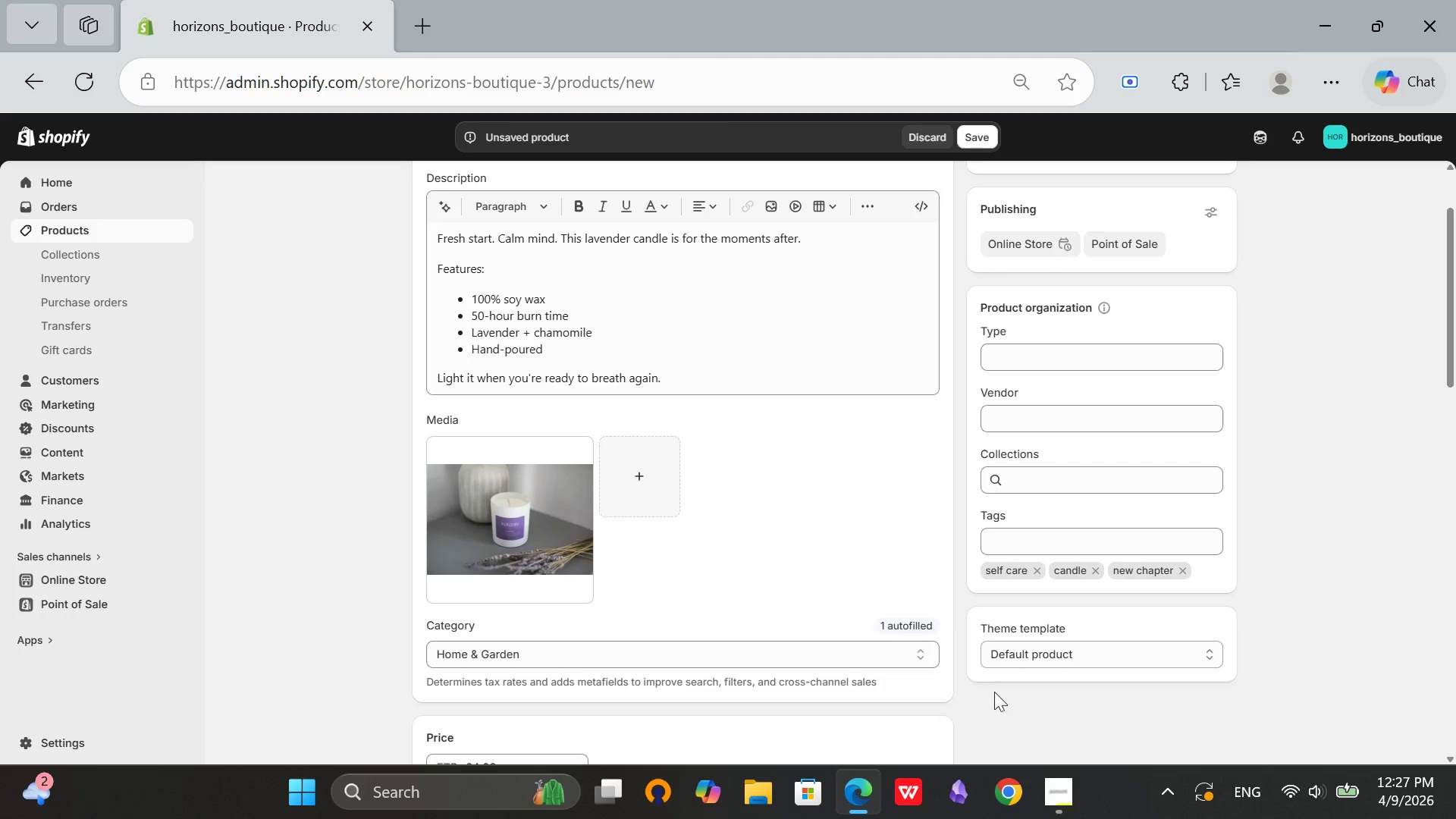 
mouse_move([1046, 568])
 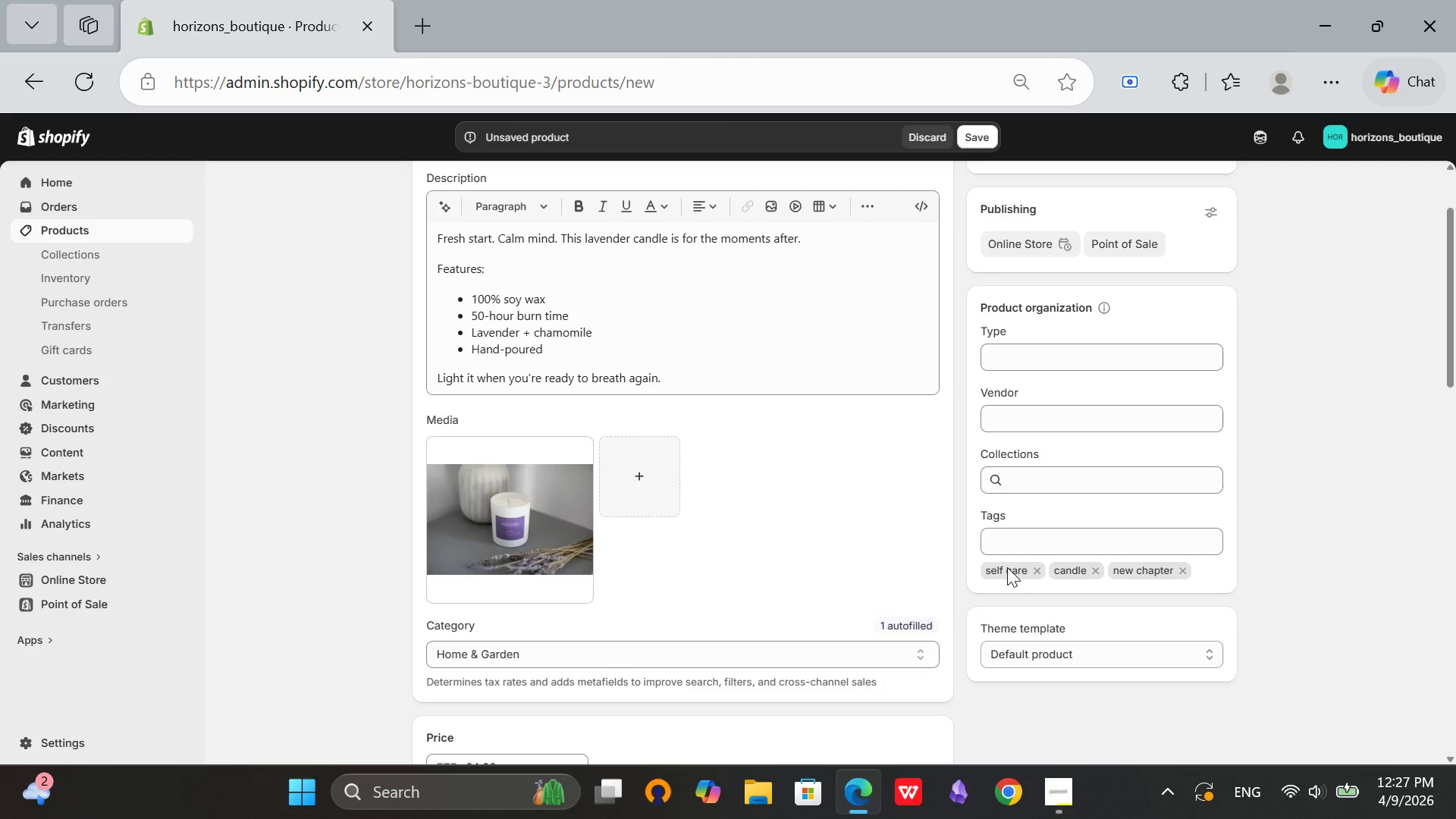 
left_click([1002, 569])
 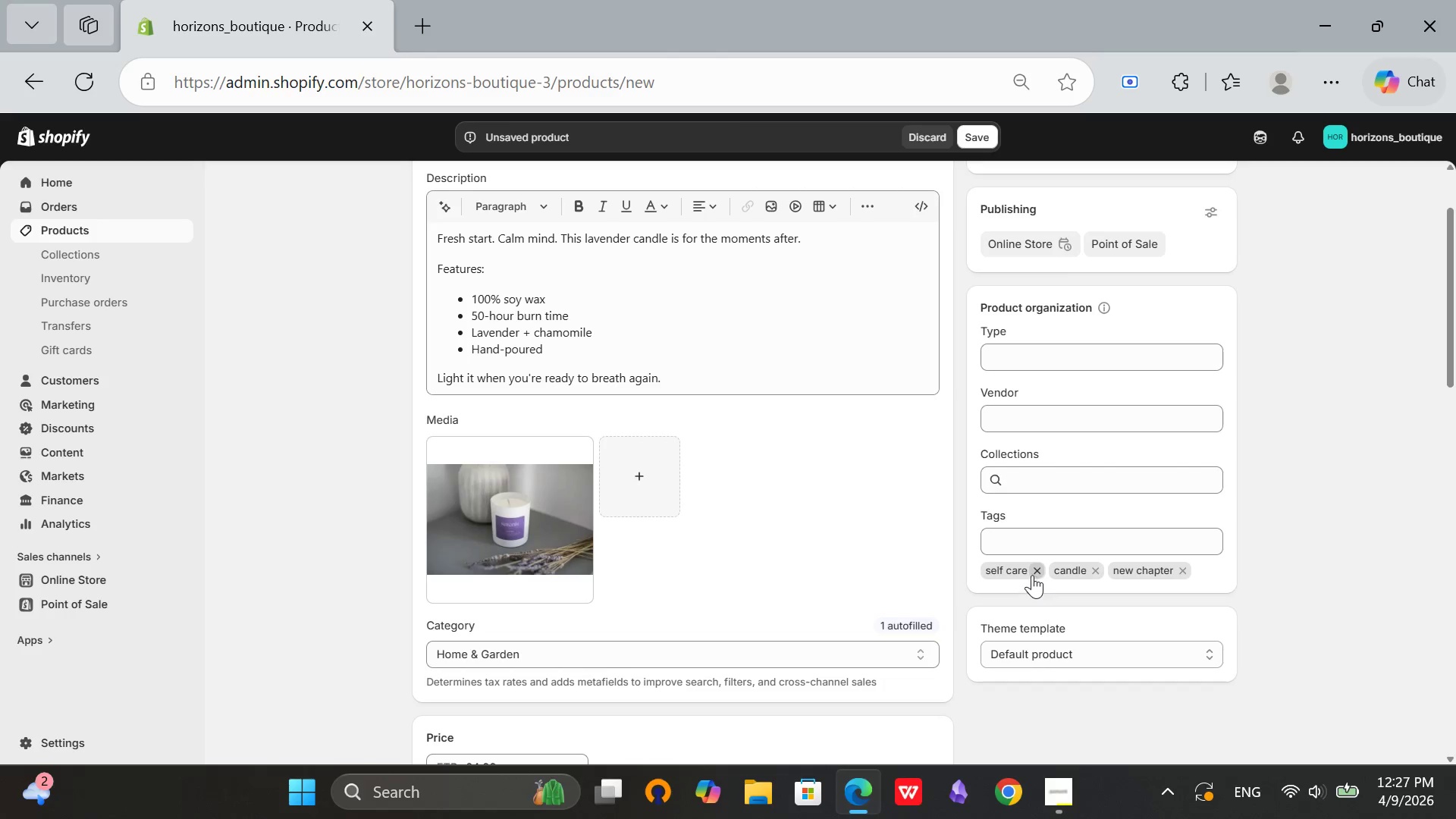 
left_click([1018, 545])
 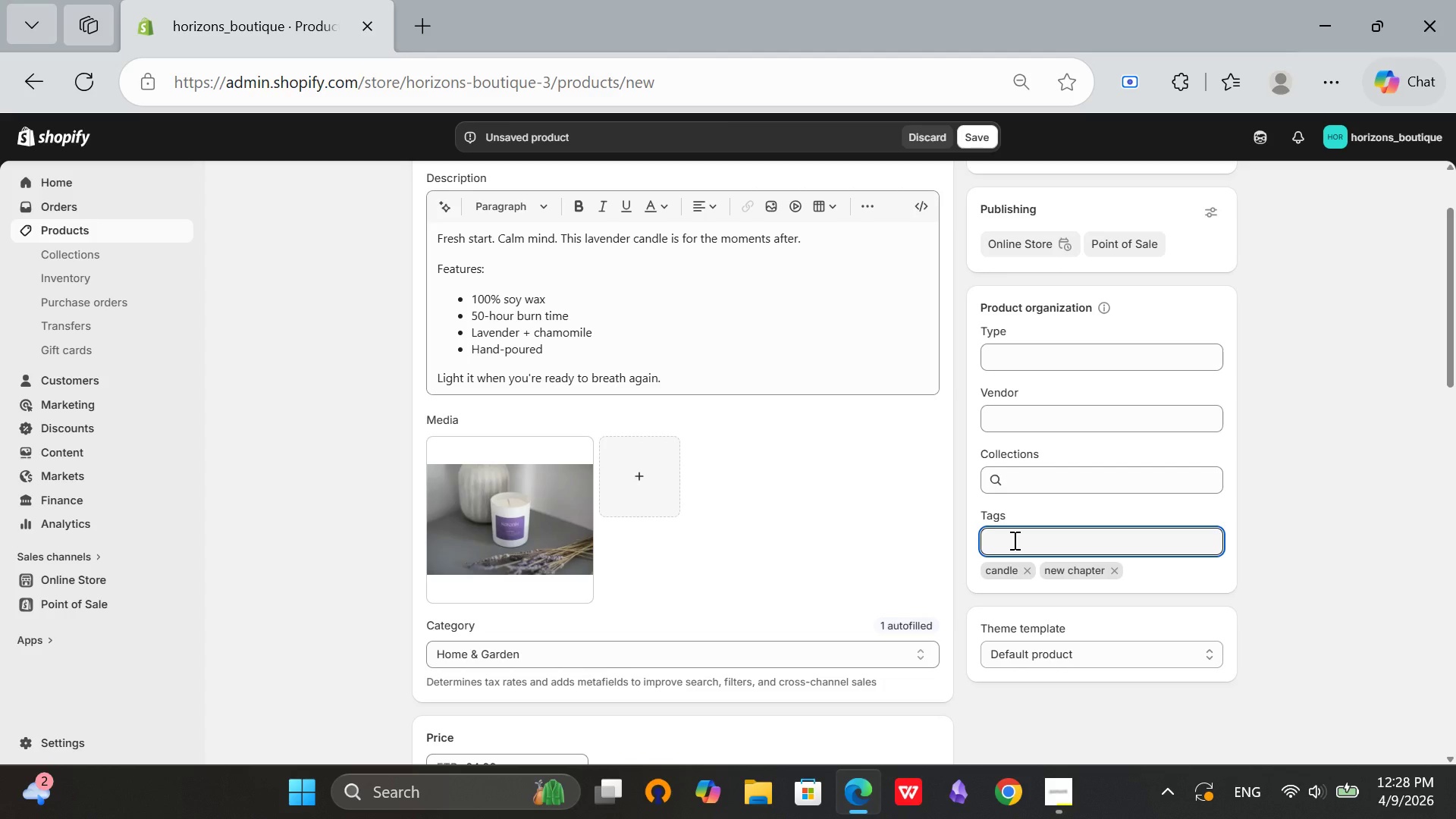 
type(self-care)
 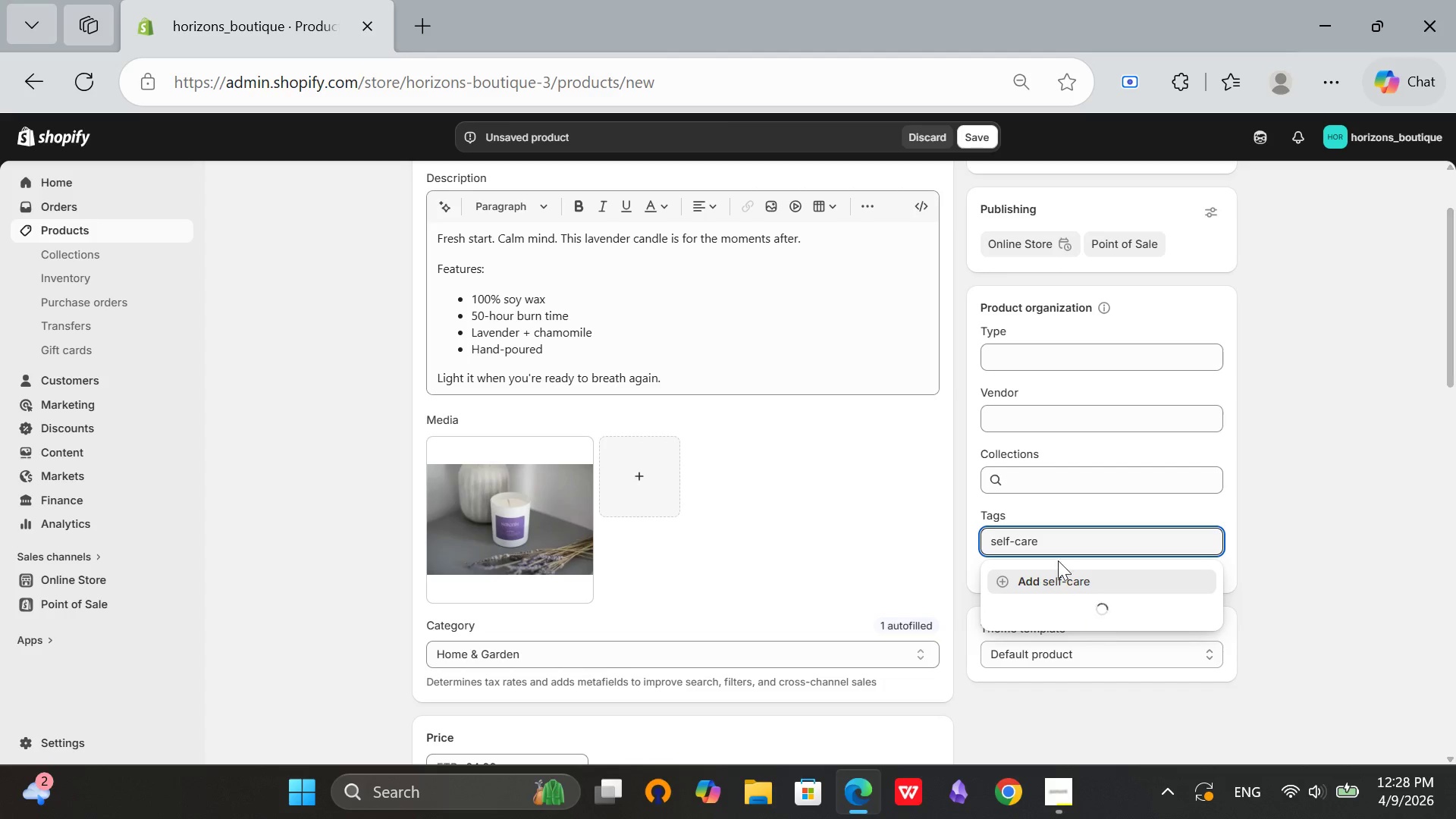 
key(Enter)
 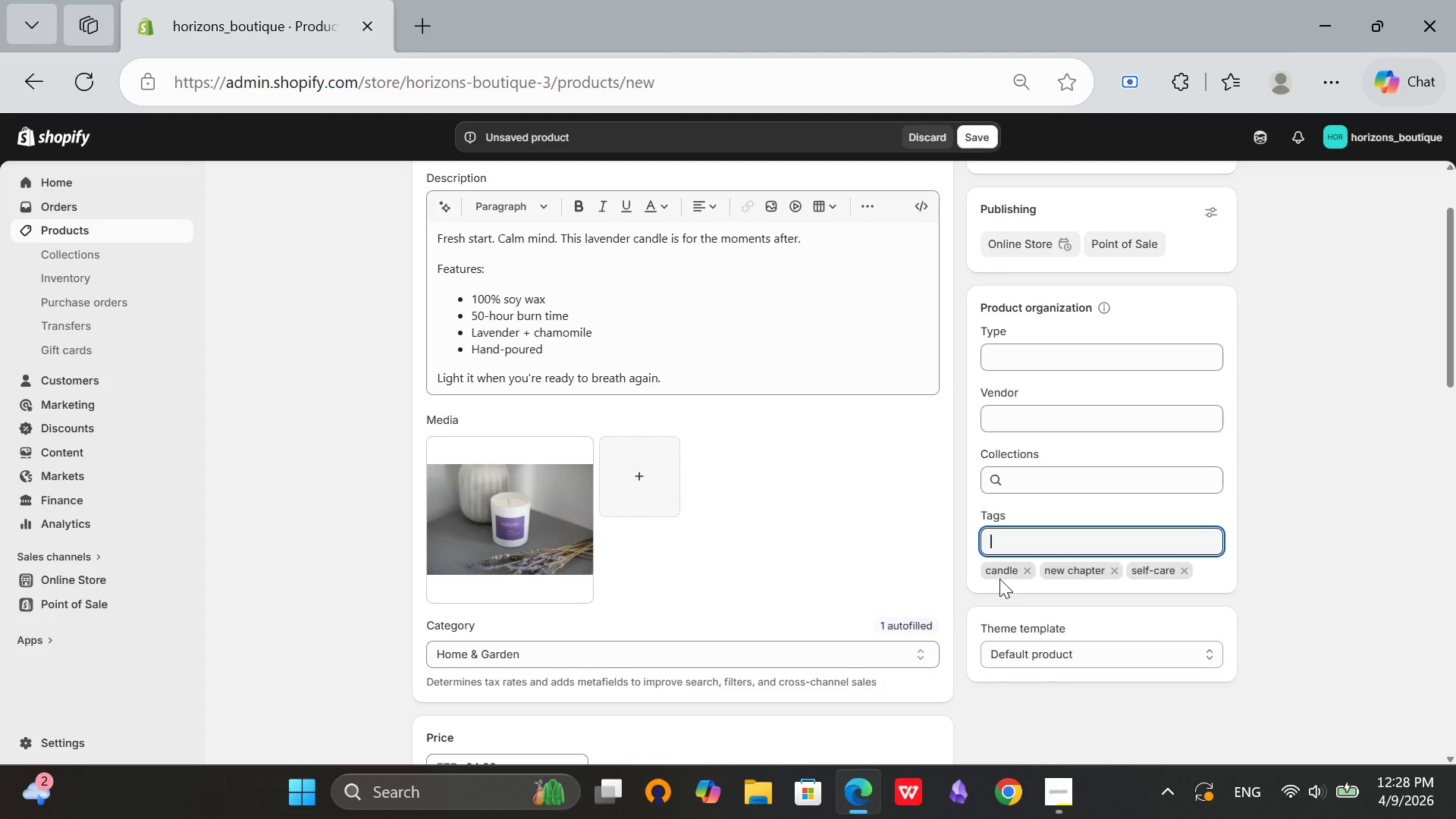 
wait(5.28)
 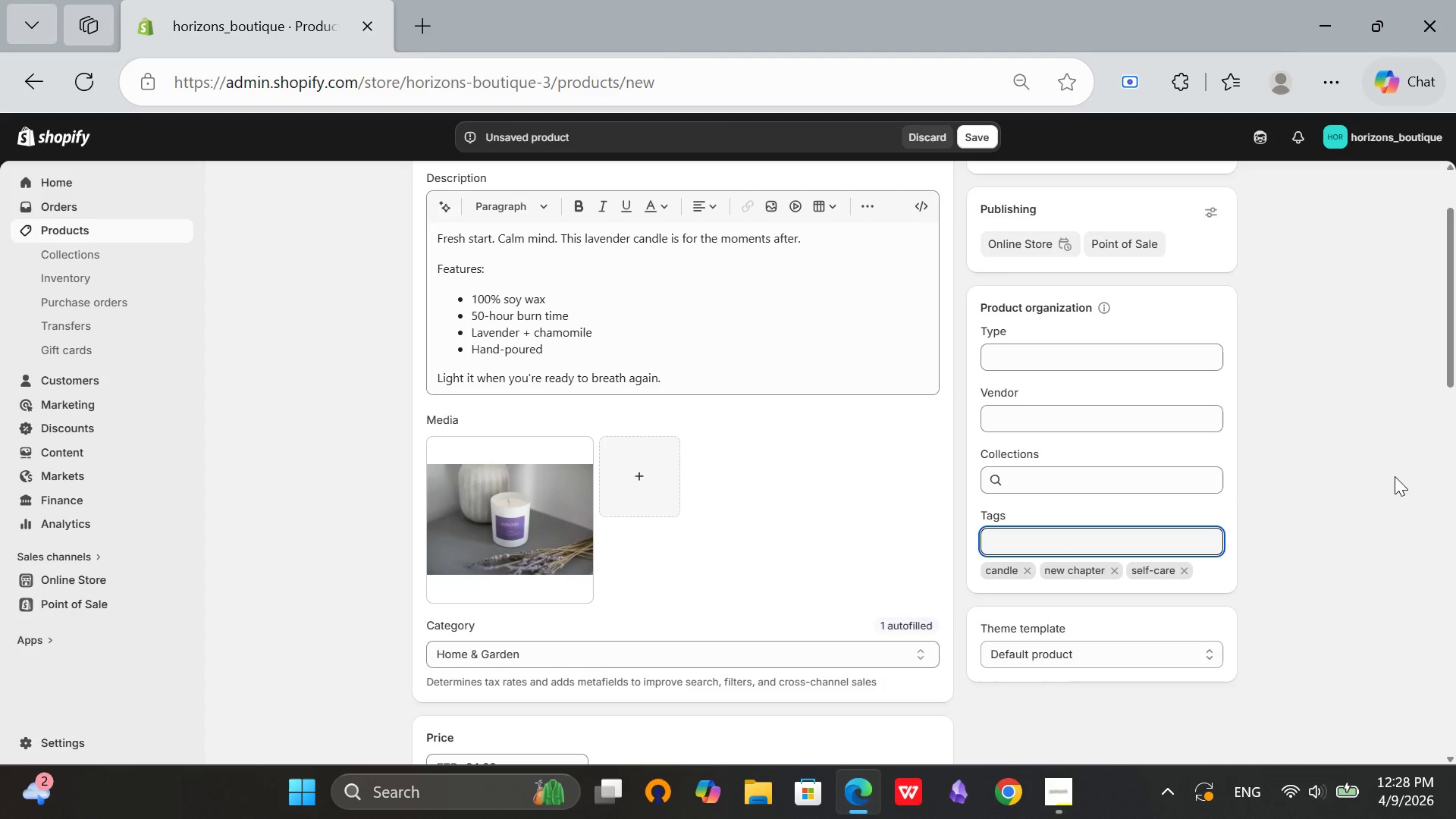 
mouse_move([1053, 554])
 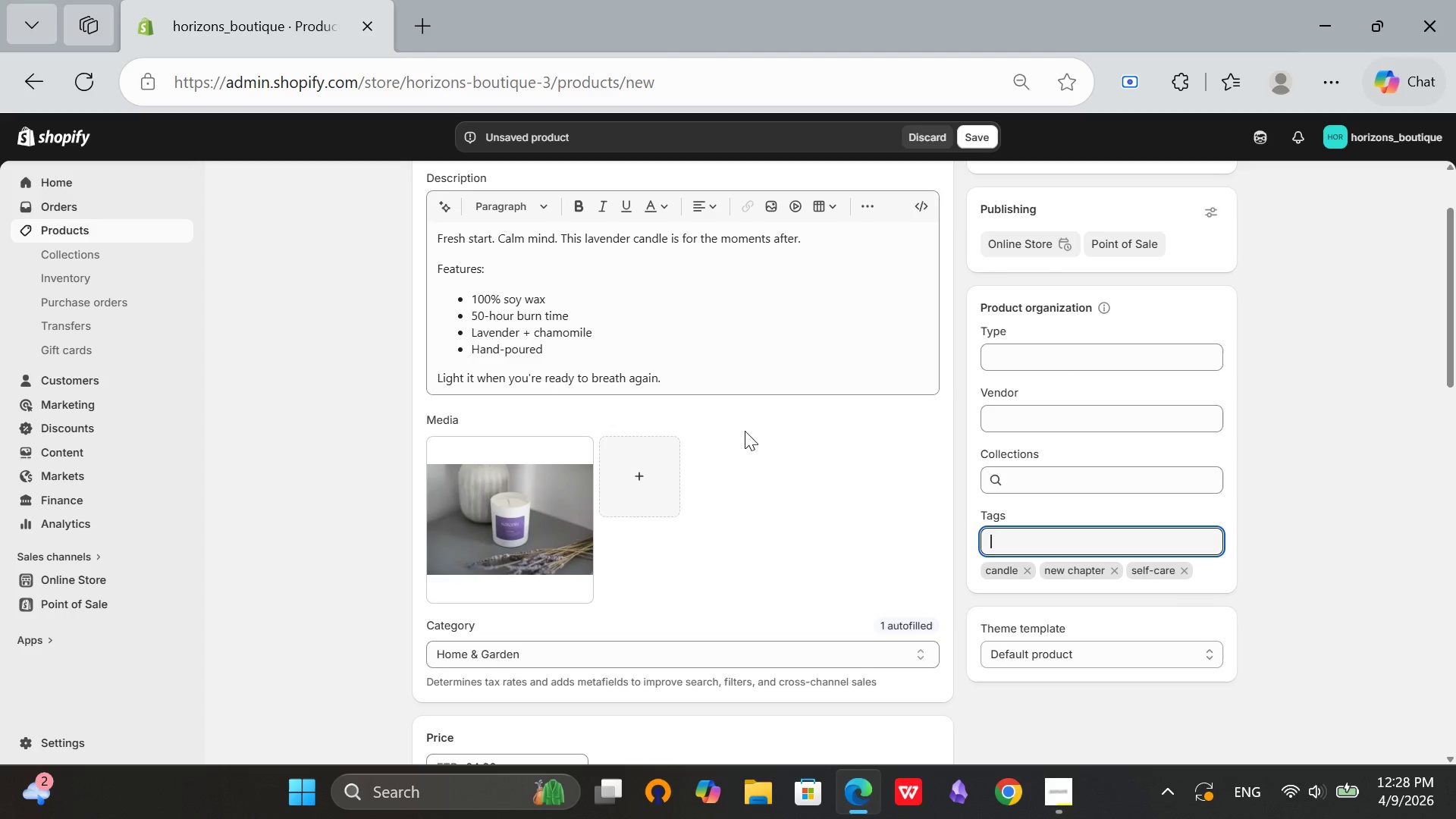 
scroll: coordinate [766, 438], scroll_direction: down, amount: 10.0
 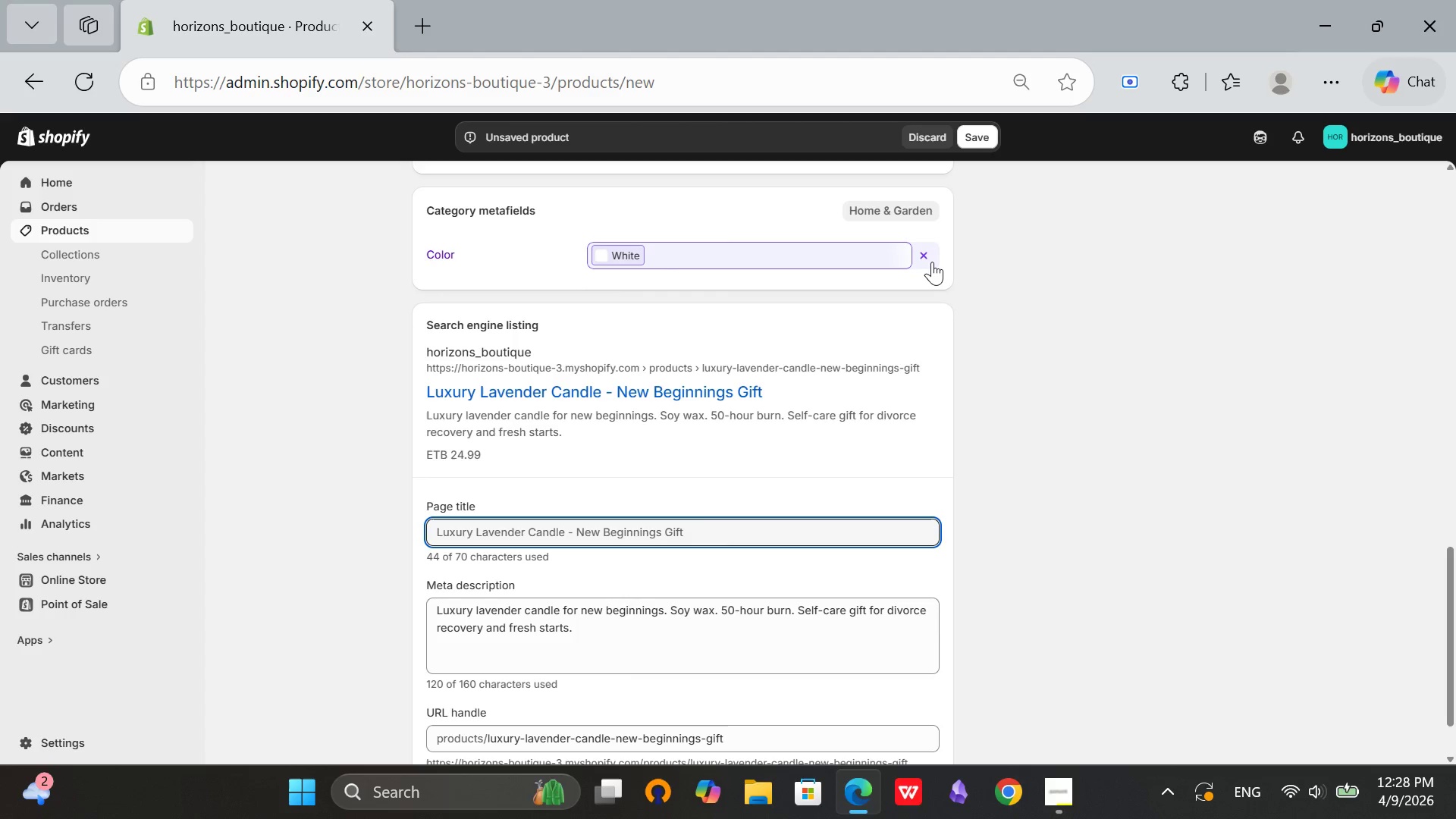 
left_click([932, 262])
 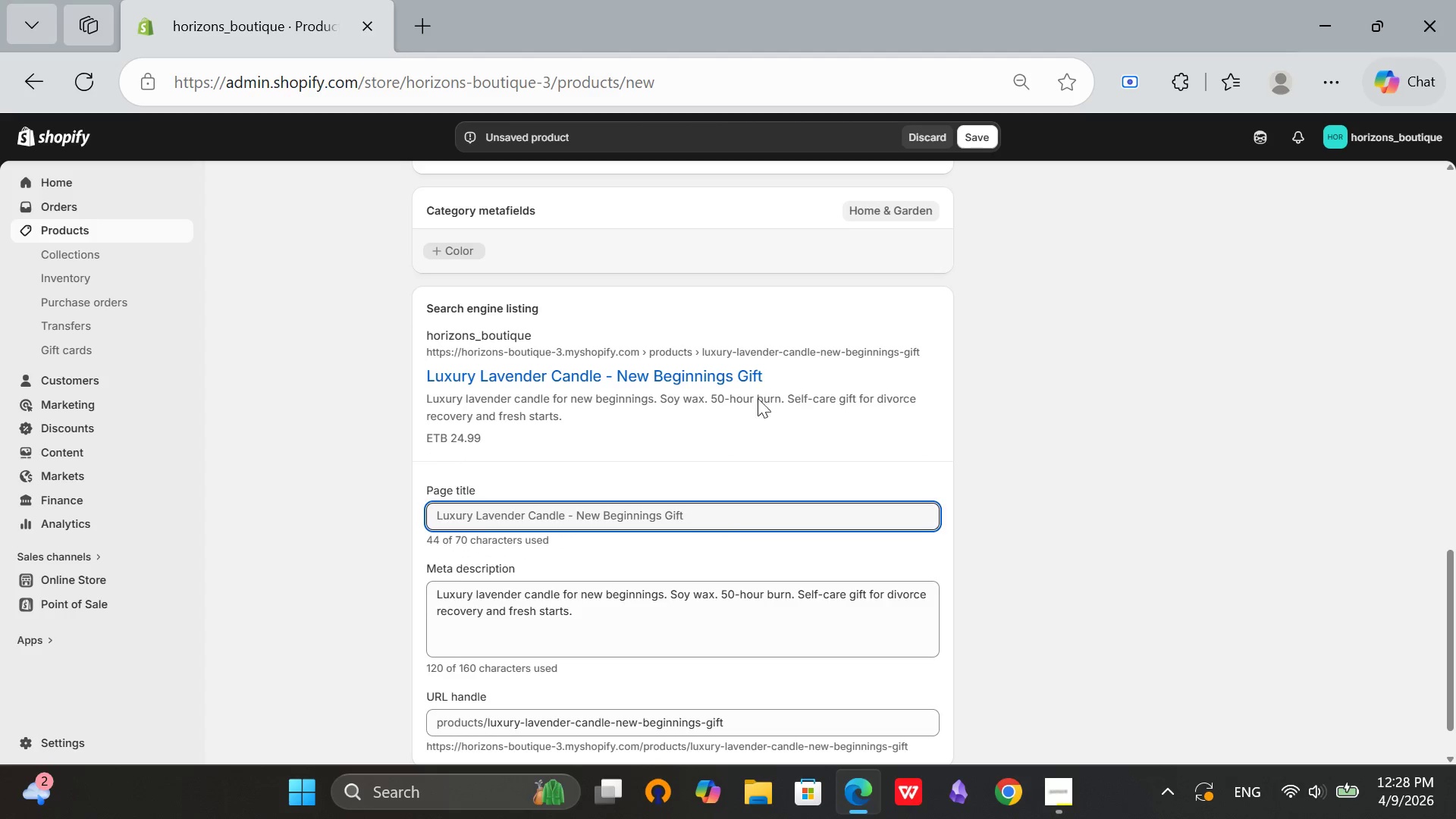 
scroll: coordinate [605, 376], scroll_direction: up, amount: 2.0
 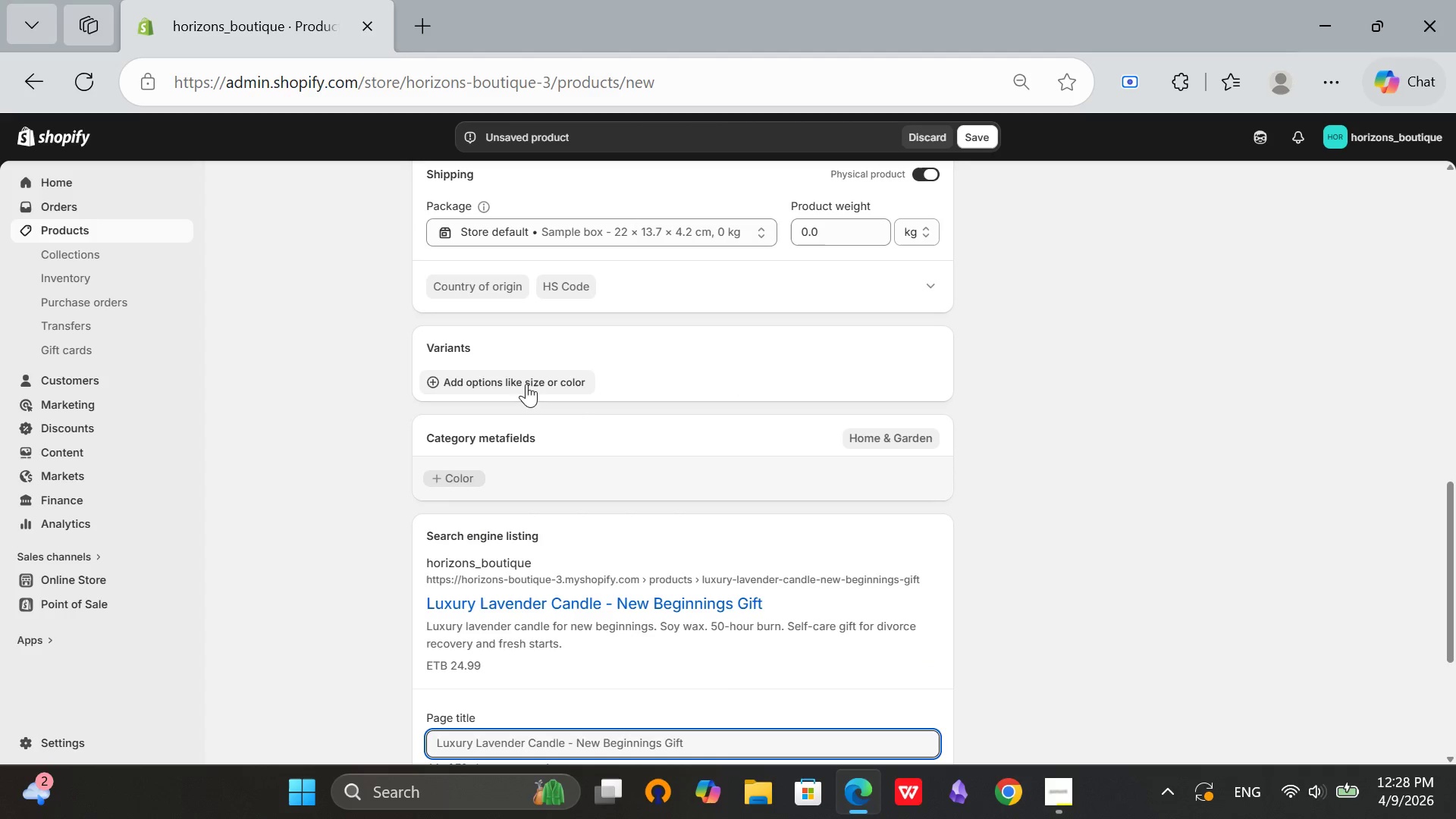 
left_click([524, 388])
 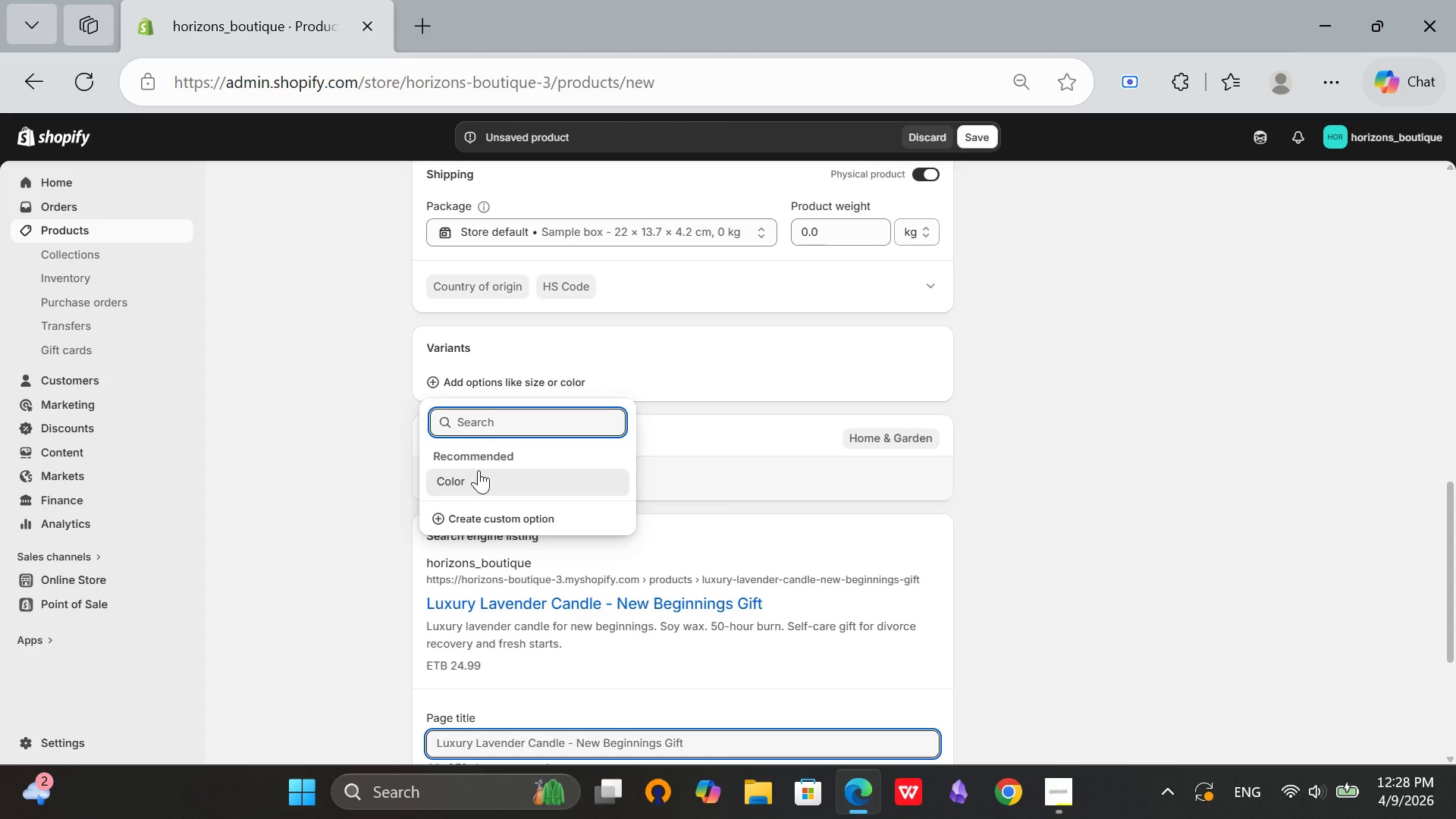 
left_click([473, 485])
 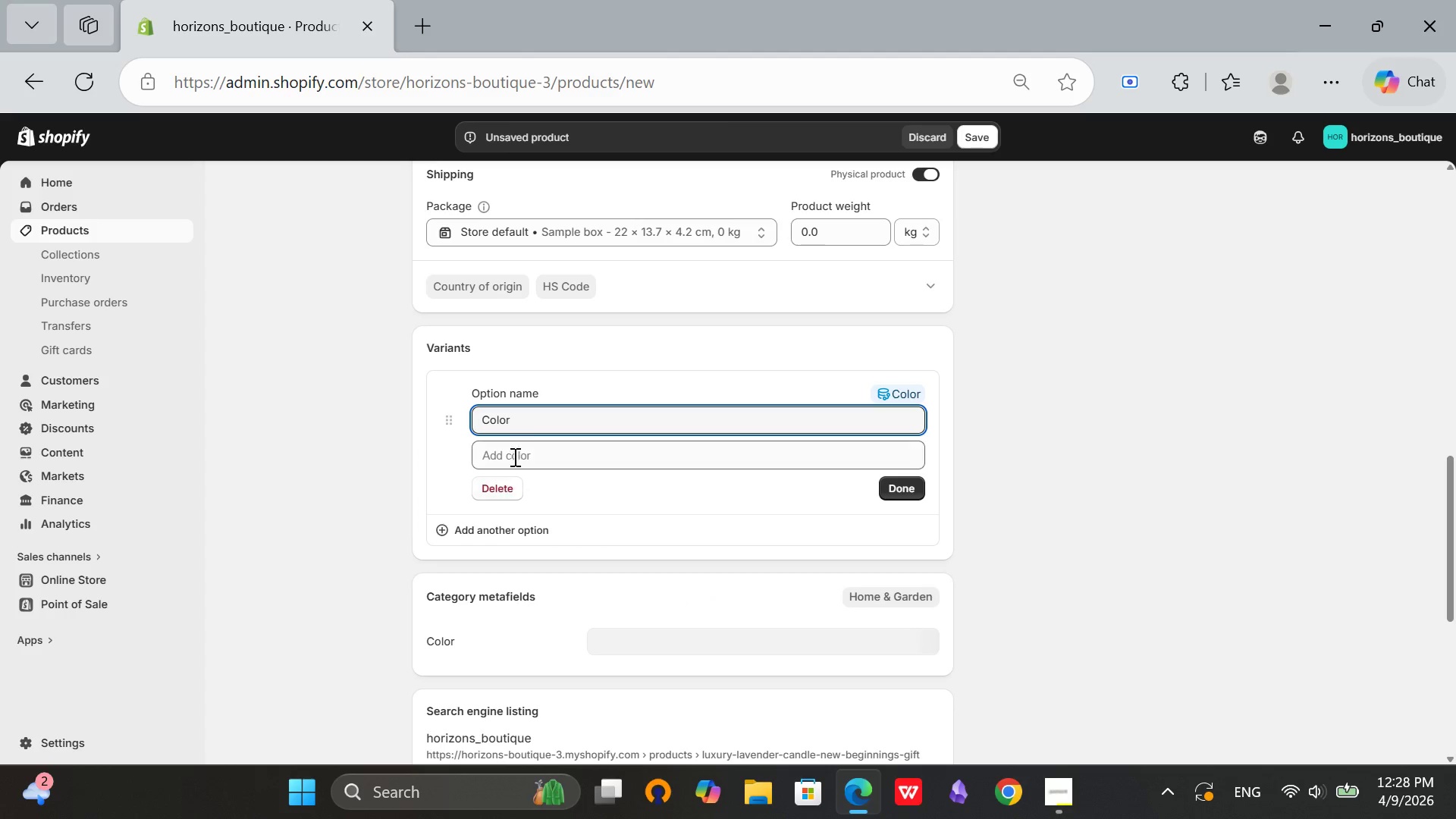 
left_click([521, 454])
 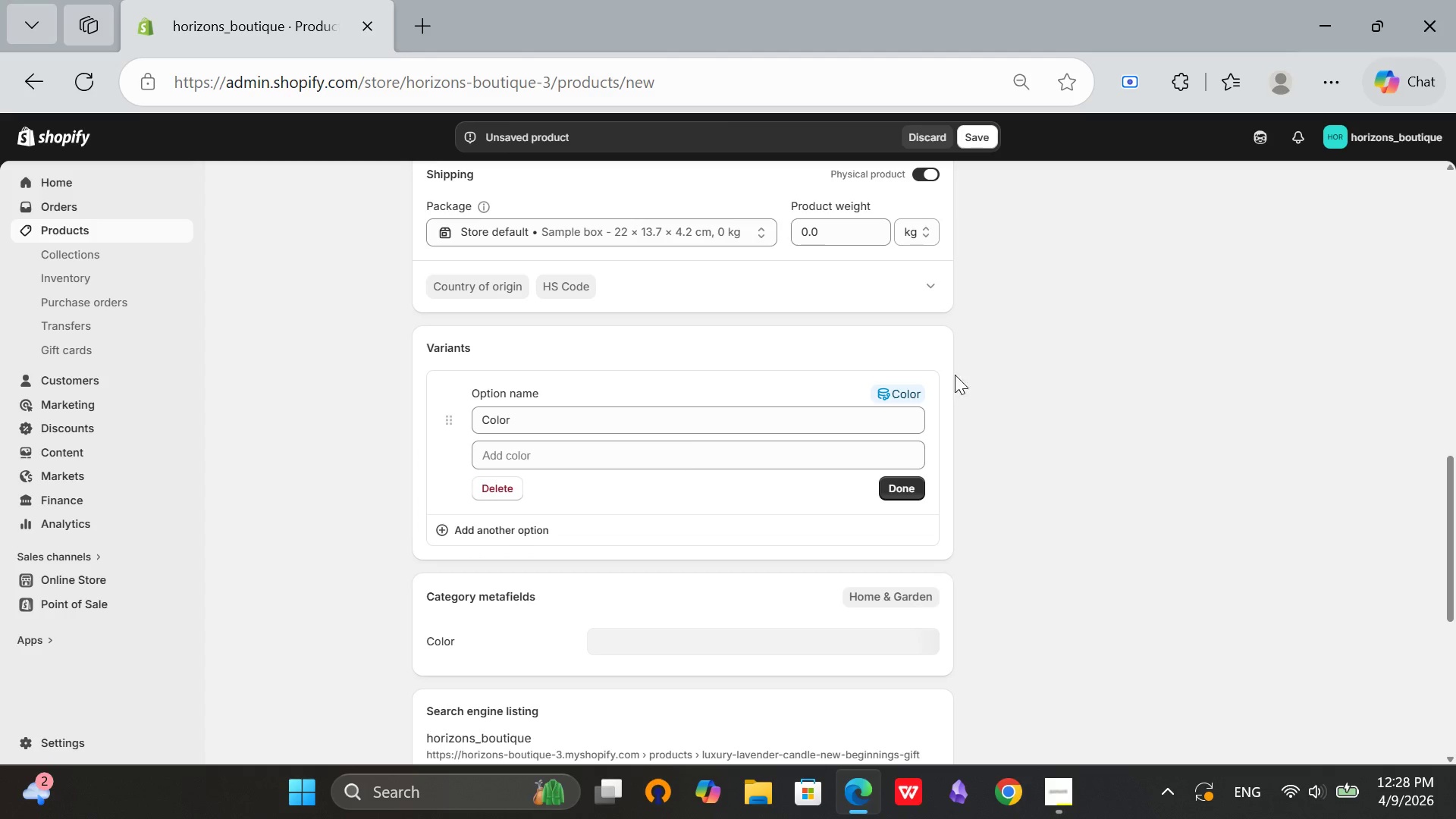 
left_click([503, 489])
 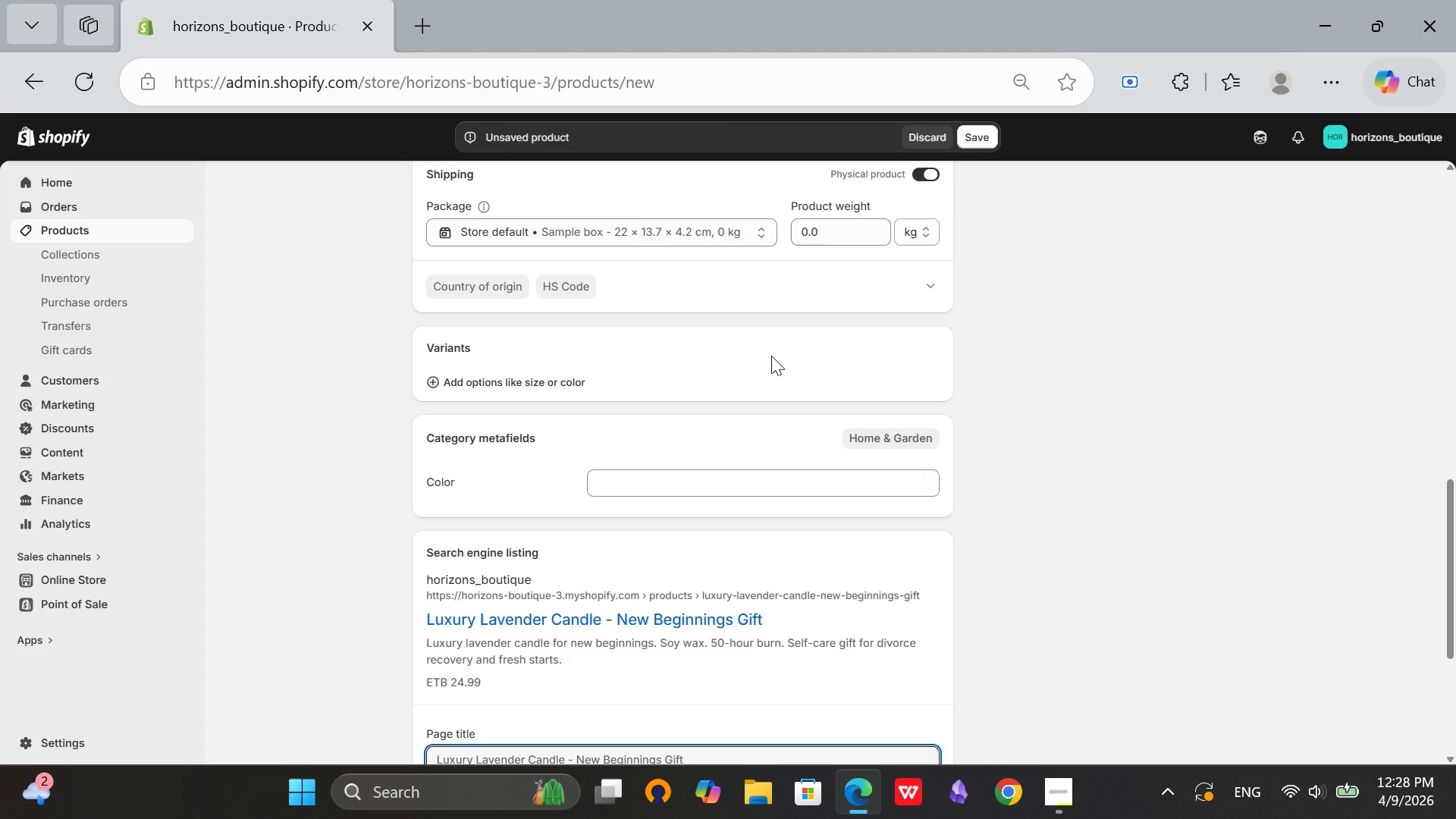 
scroll: coordinate [739, 484], scroll_direction: down, amount: 5.0
 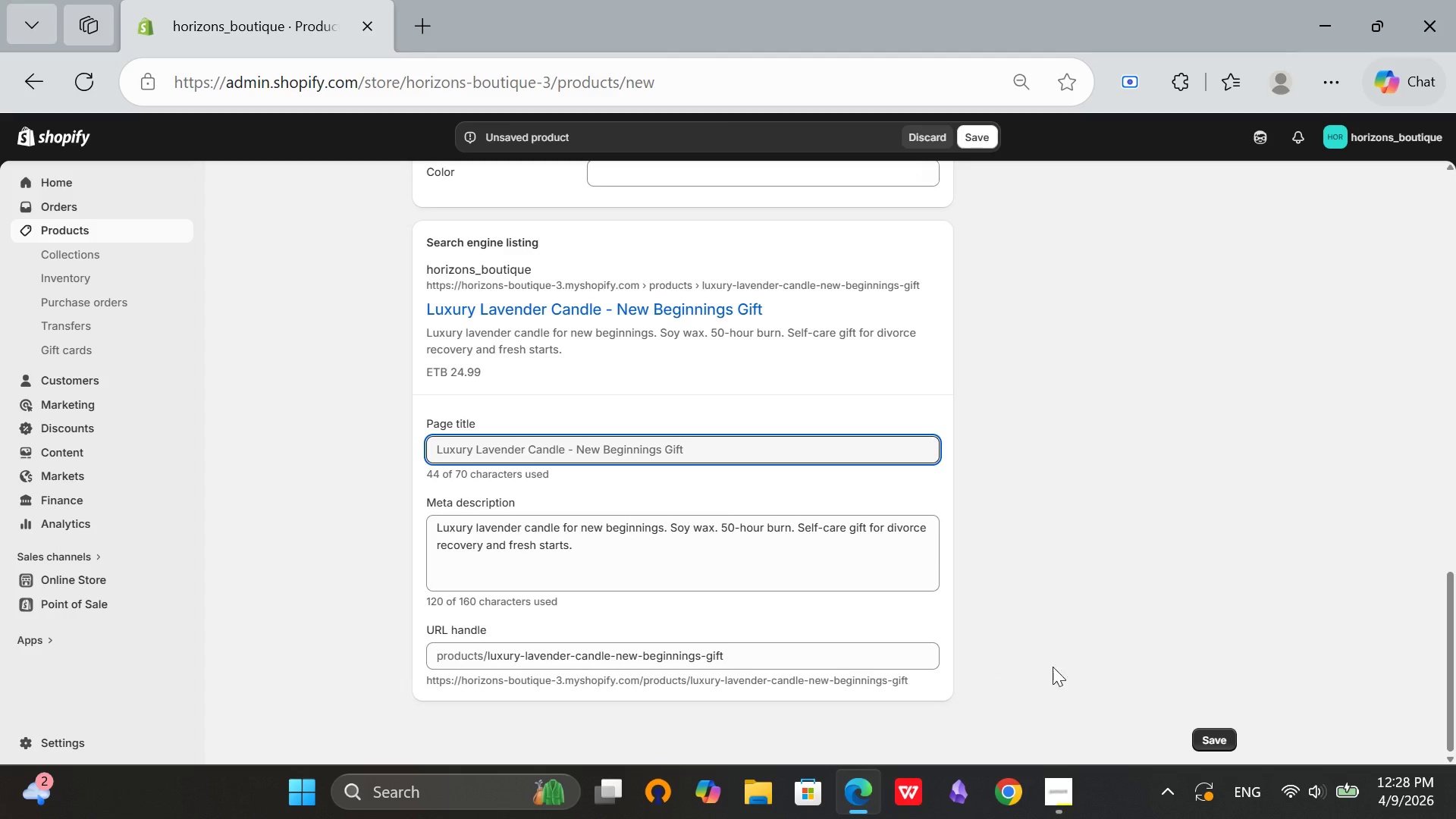 
left_click([1216, 732])
 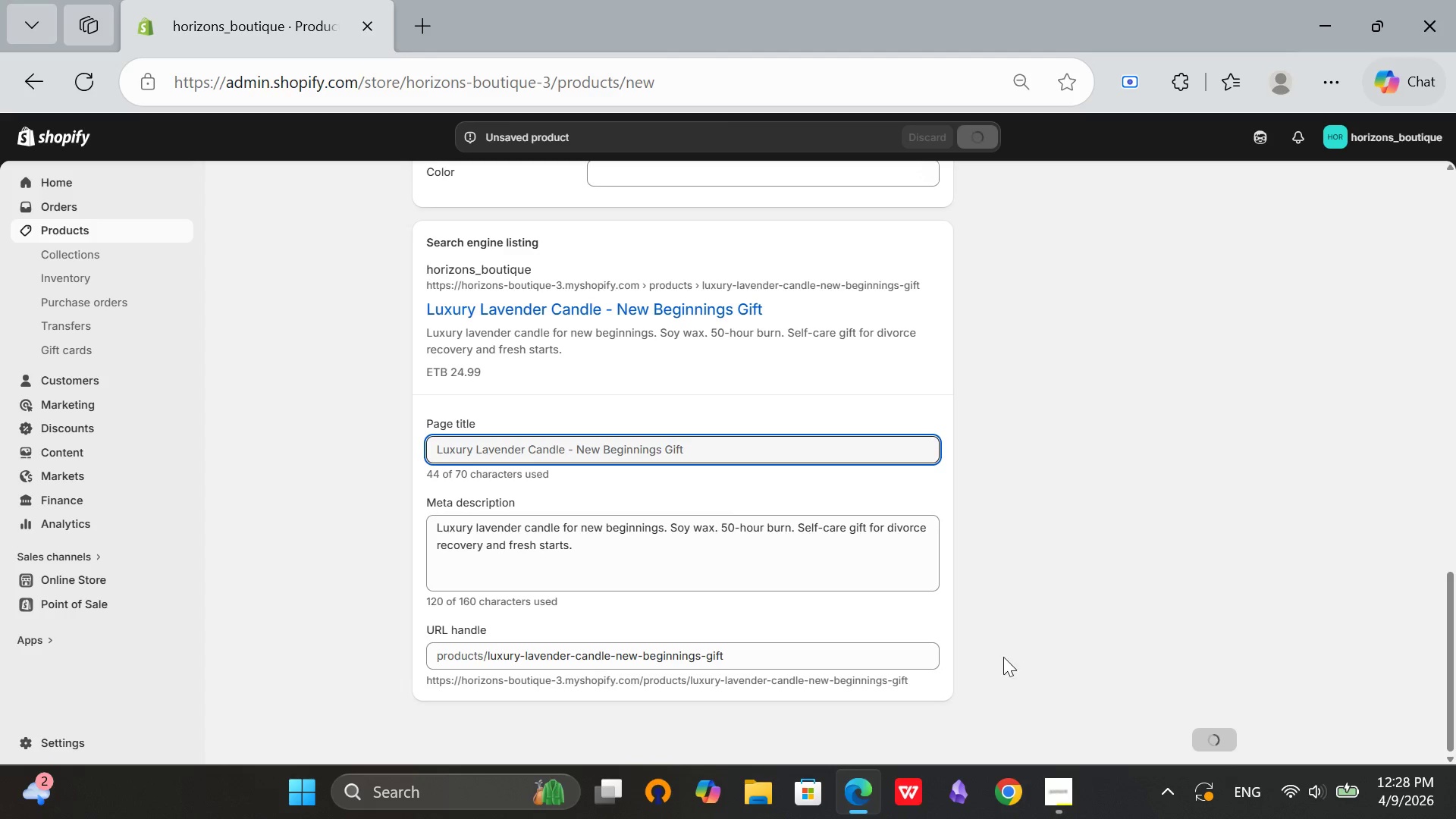 
left_click([1065, 816])